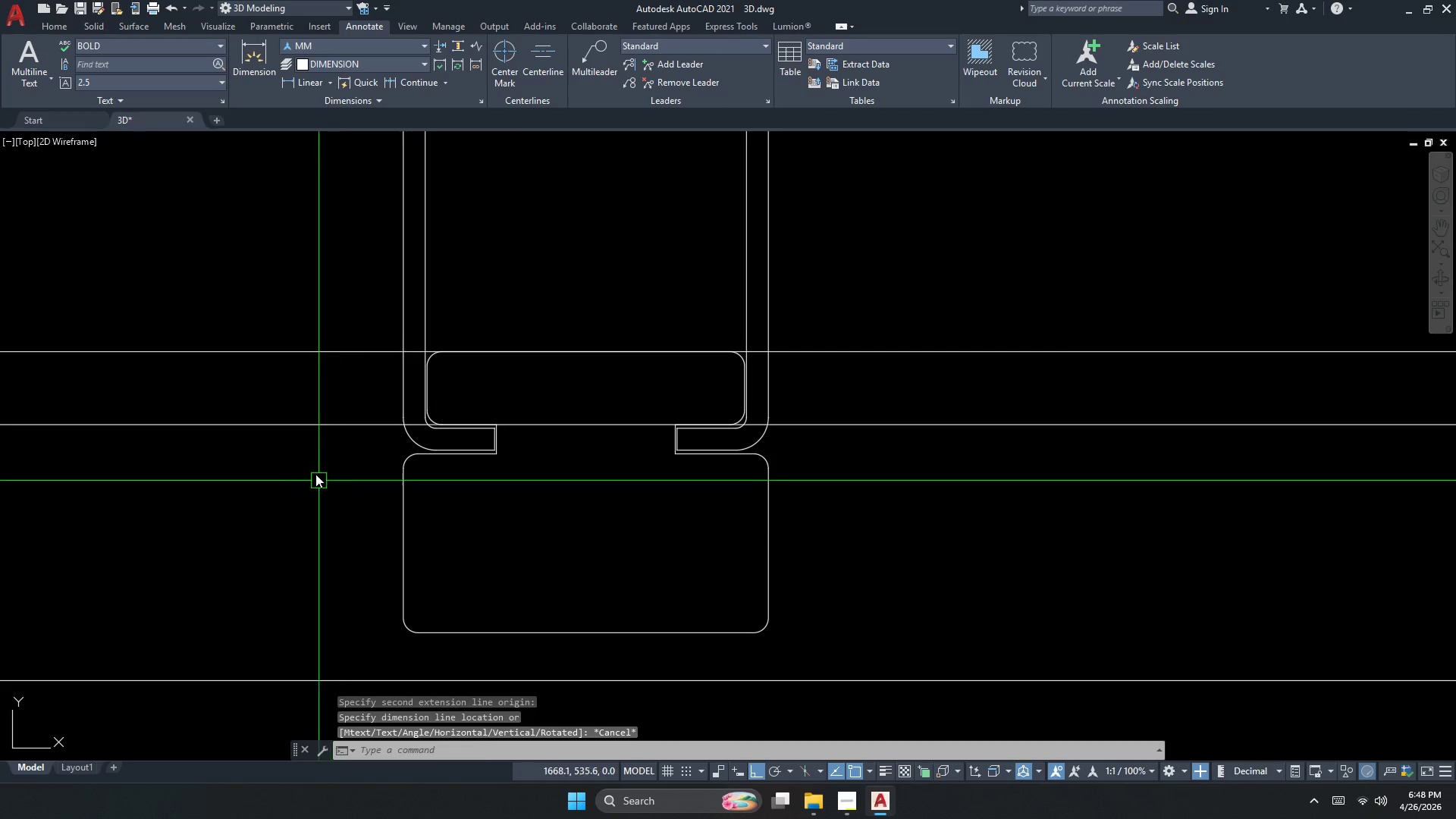 
left_click_drag(start_coordinate=[311, 468], to_coordinate=[303, 451])
 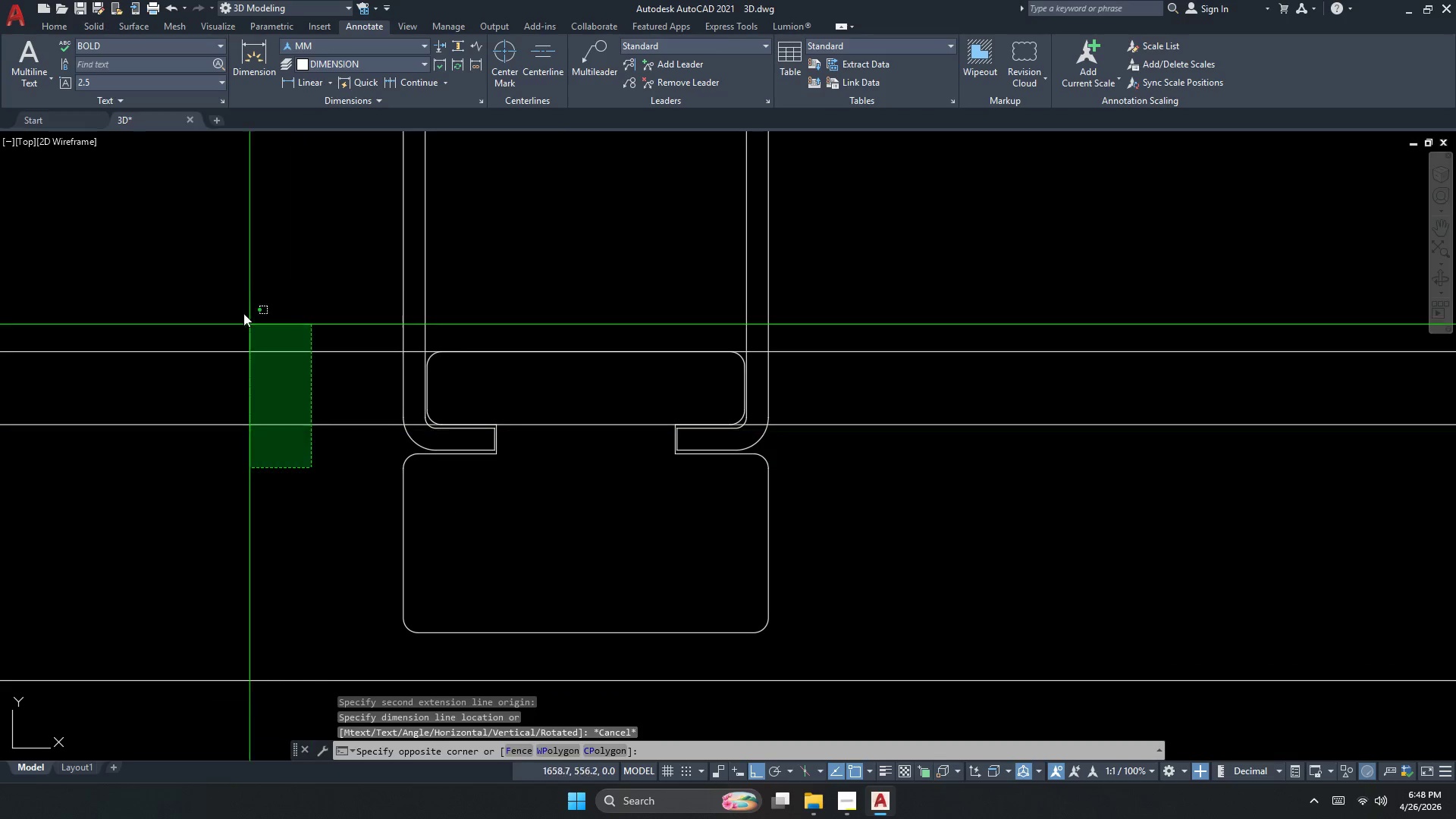 
double_click([240, 303])
 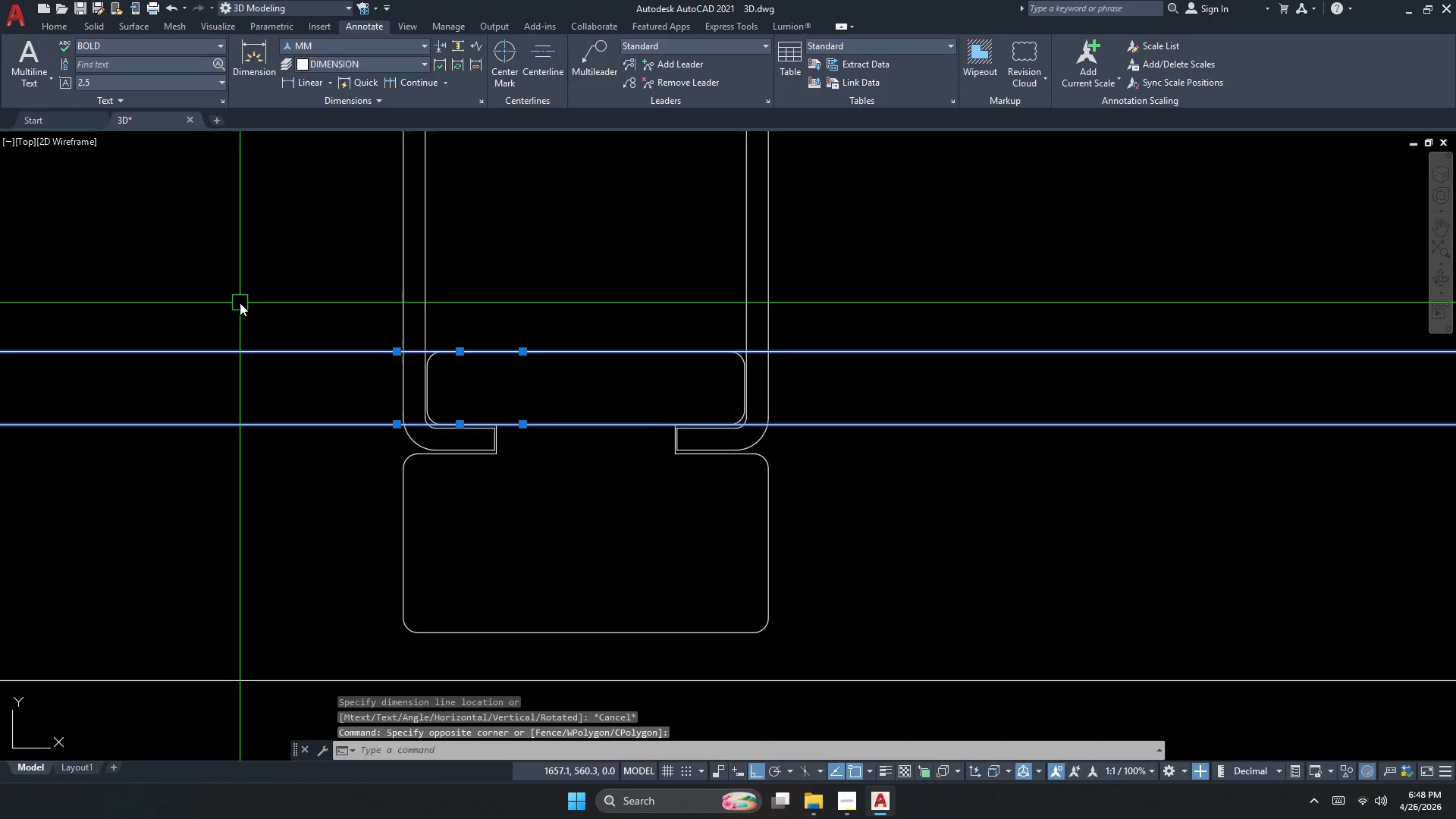 
type(e )
key(Escape)
type(xl h)
 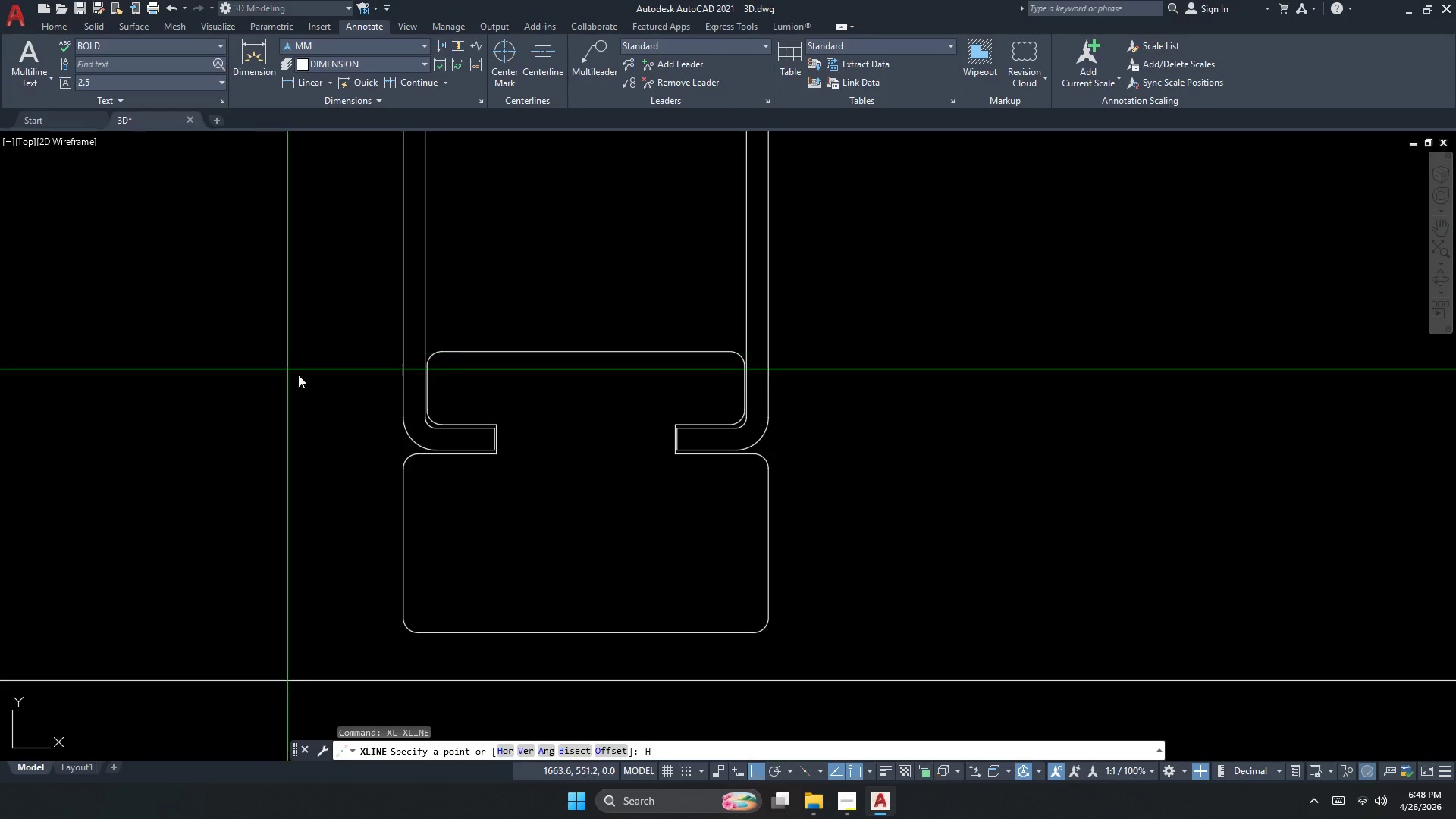 
key(Space)
 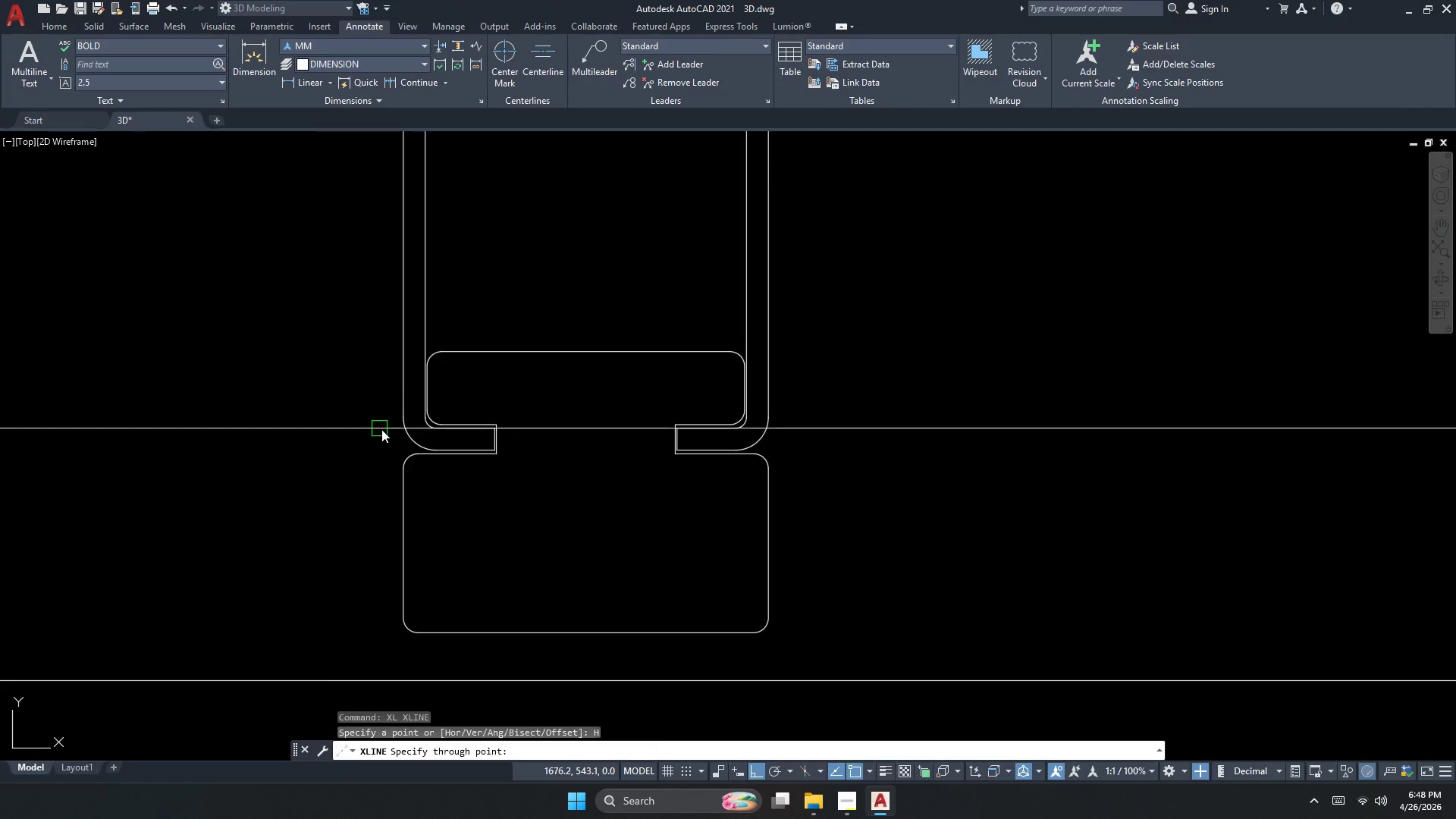 
scroll: coordinate [386, 433], scroll_direction: up, amount: 1.0
 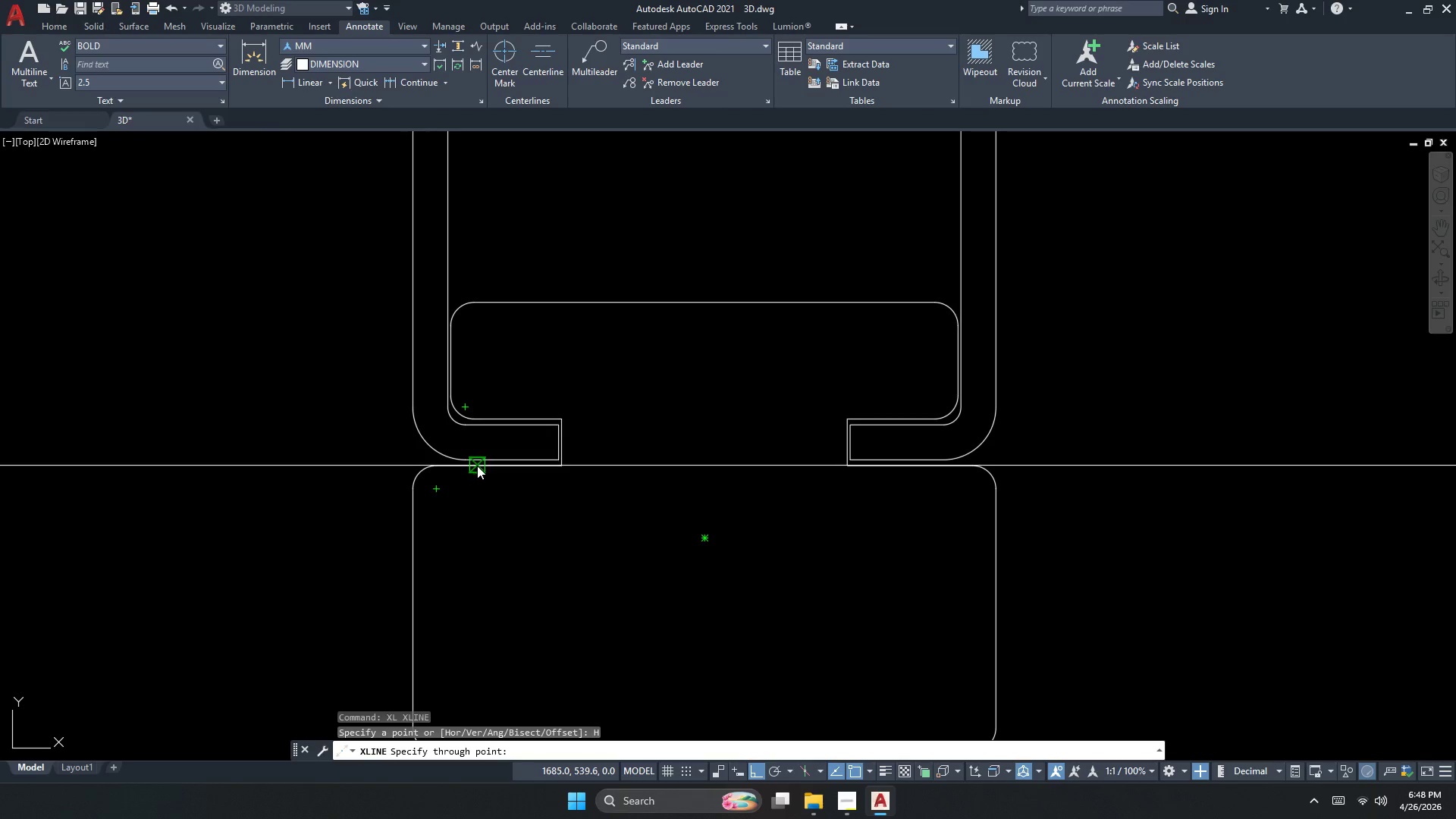 
left_click([478, 466])
 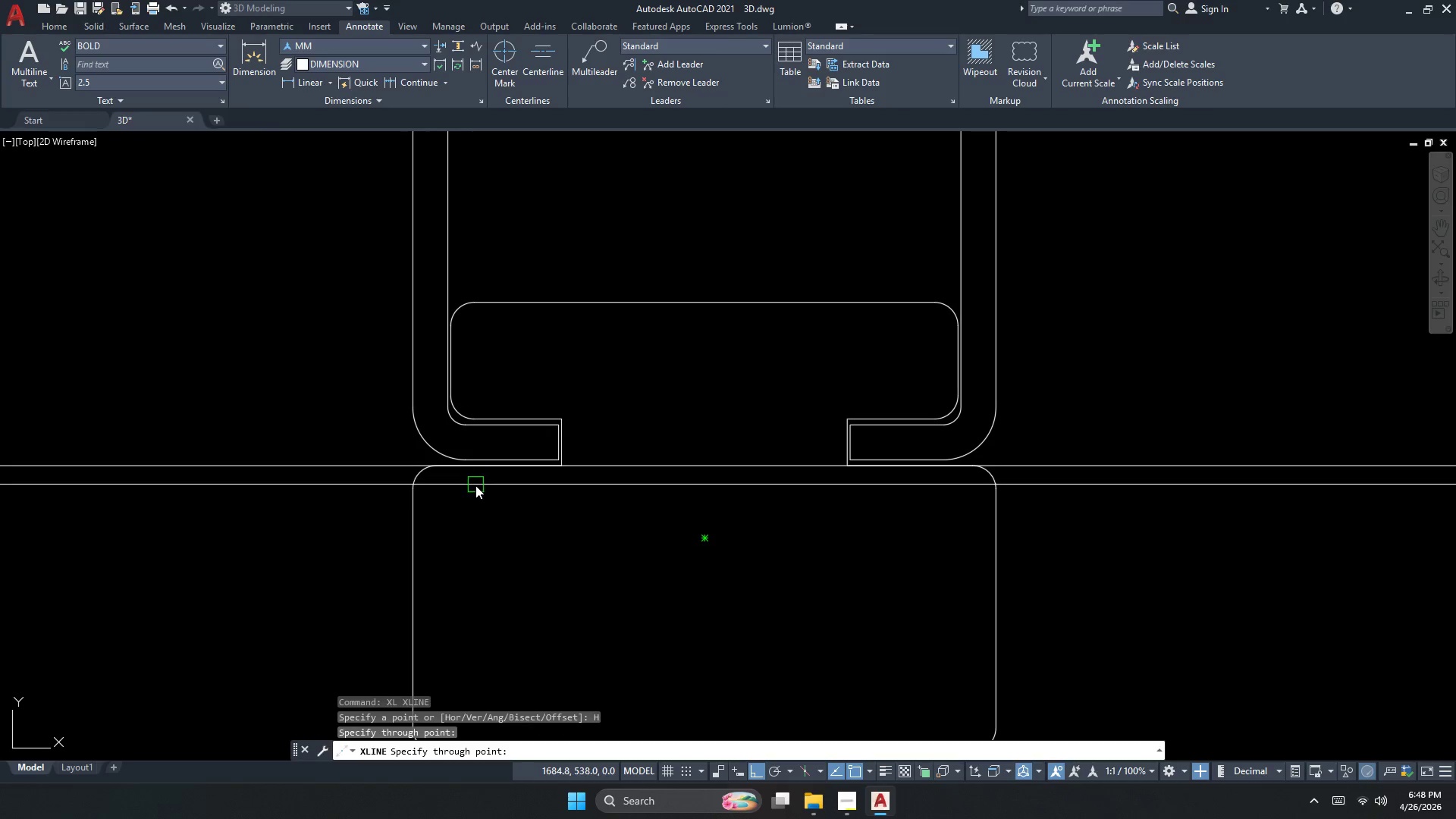 
key(Escape)
 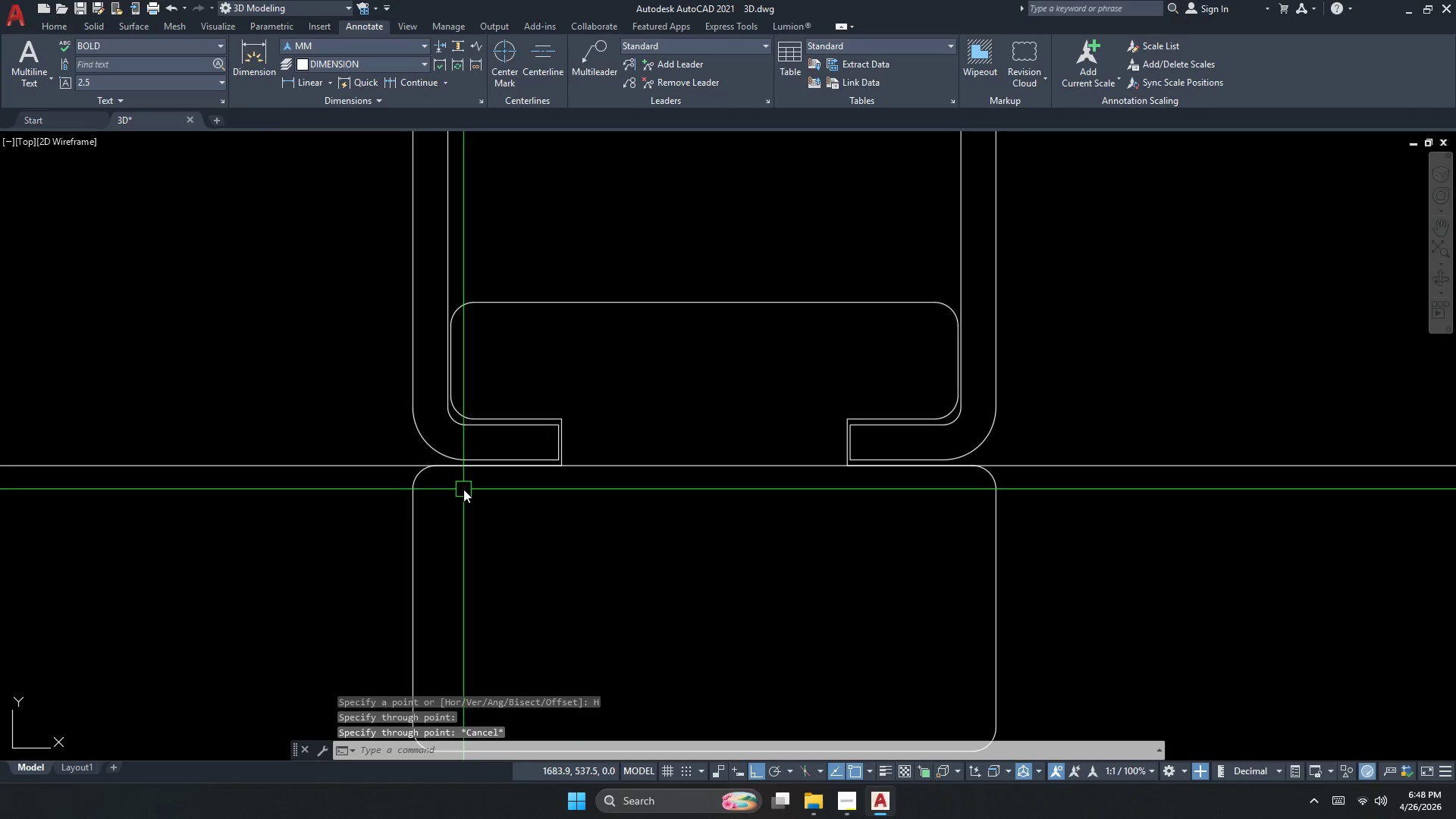 
key(O)
 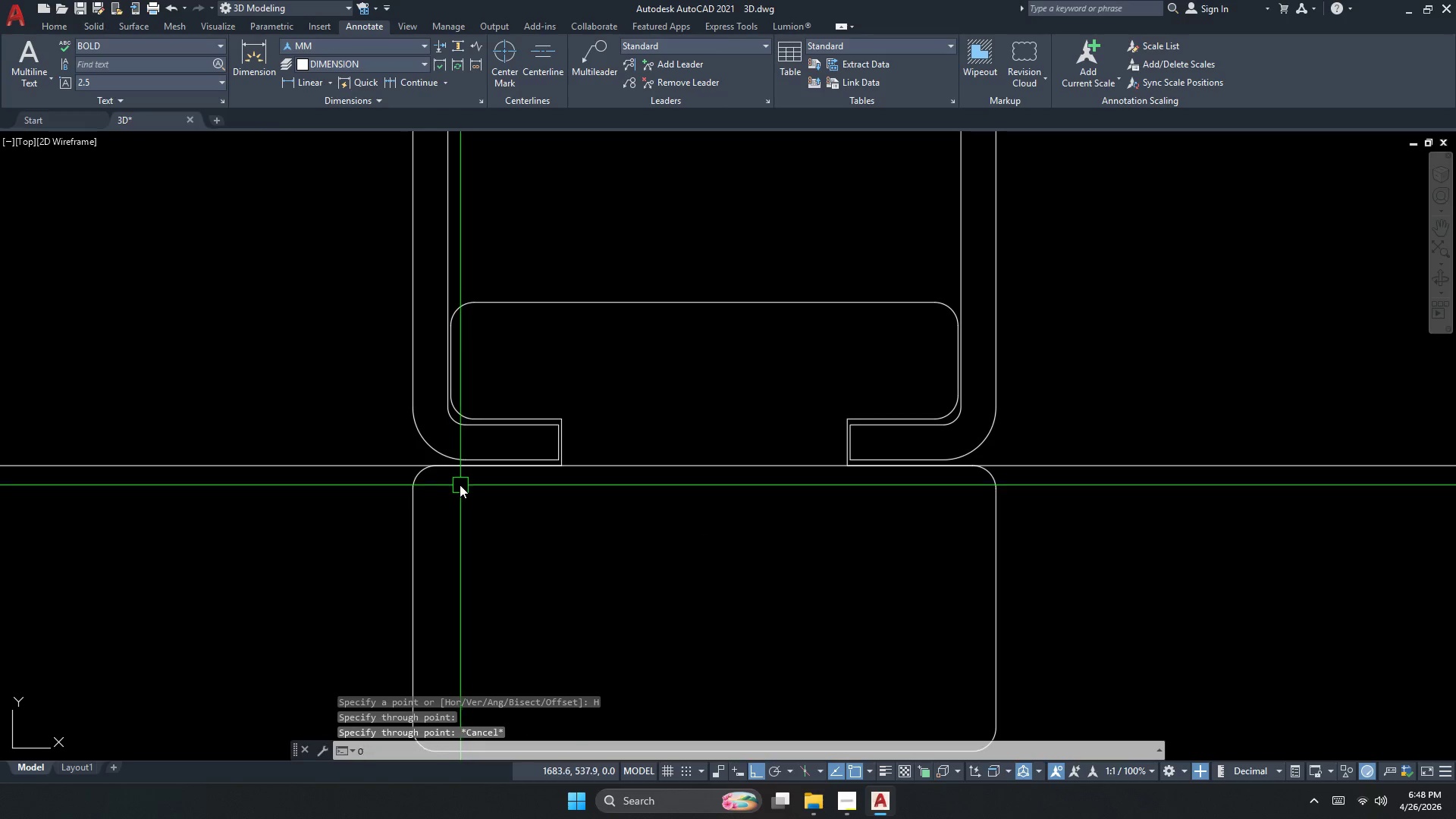 
key(Space)
 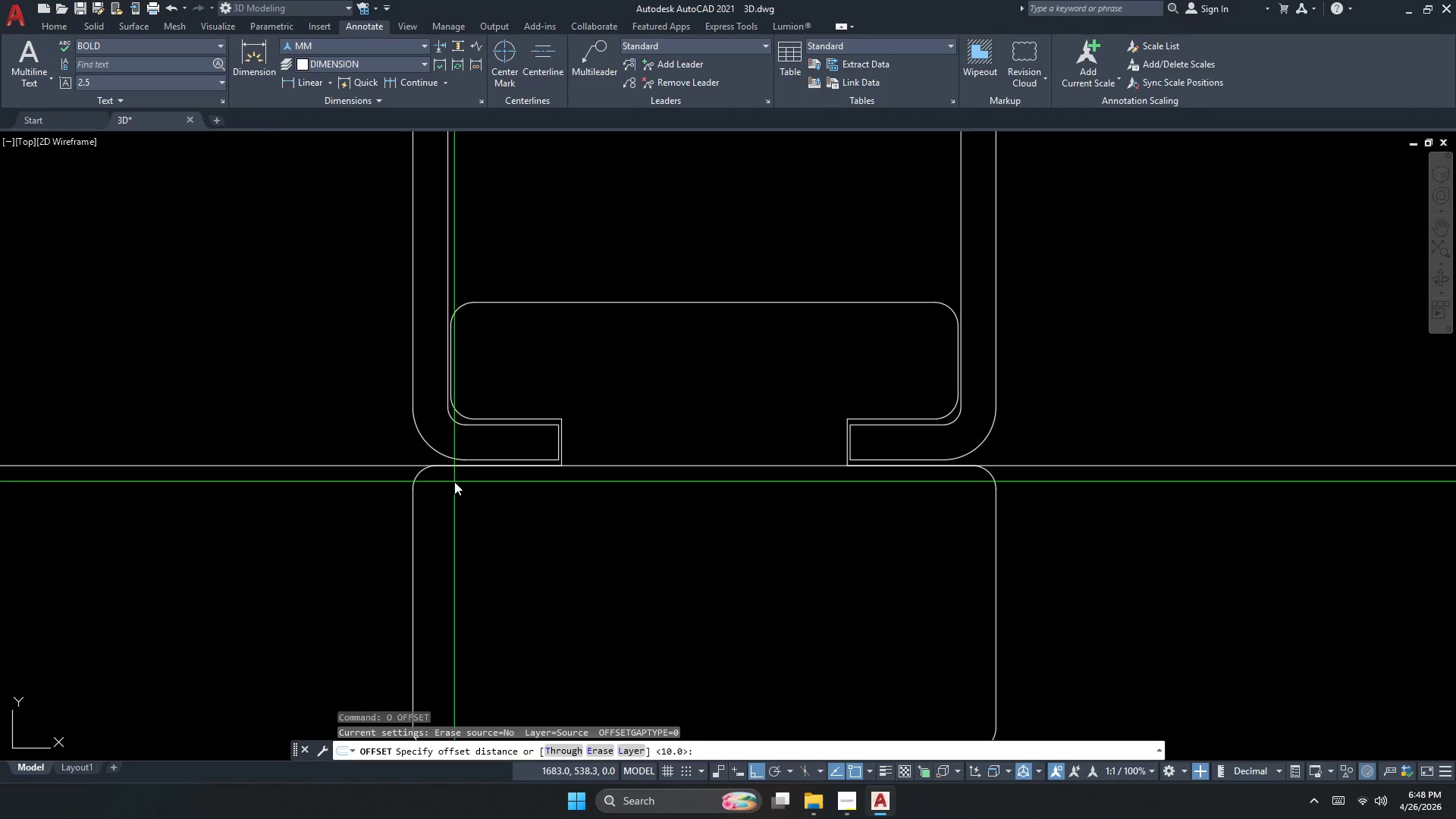 
key(Numpad2)
 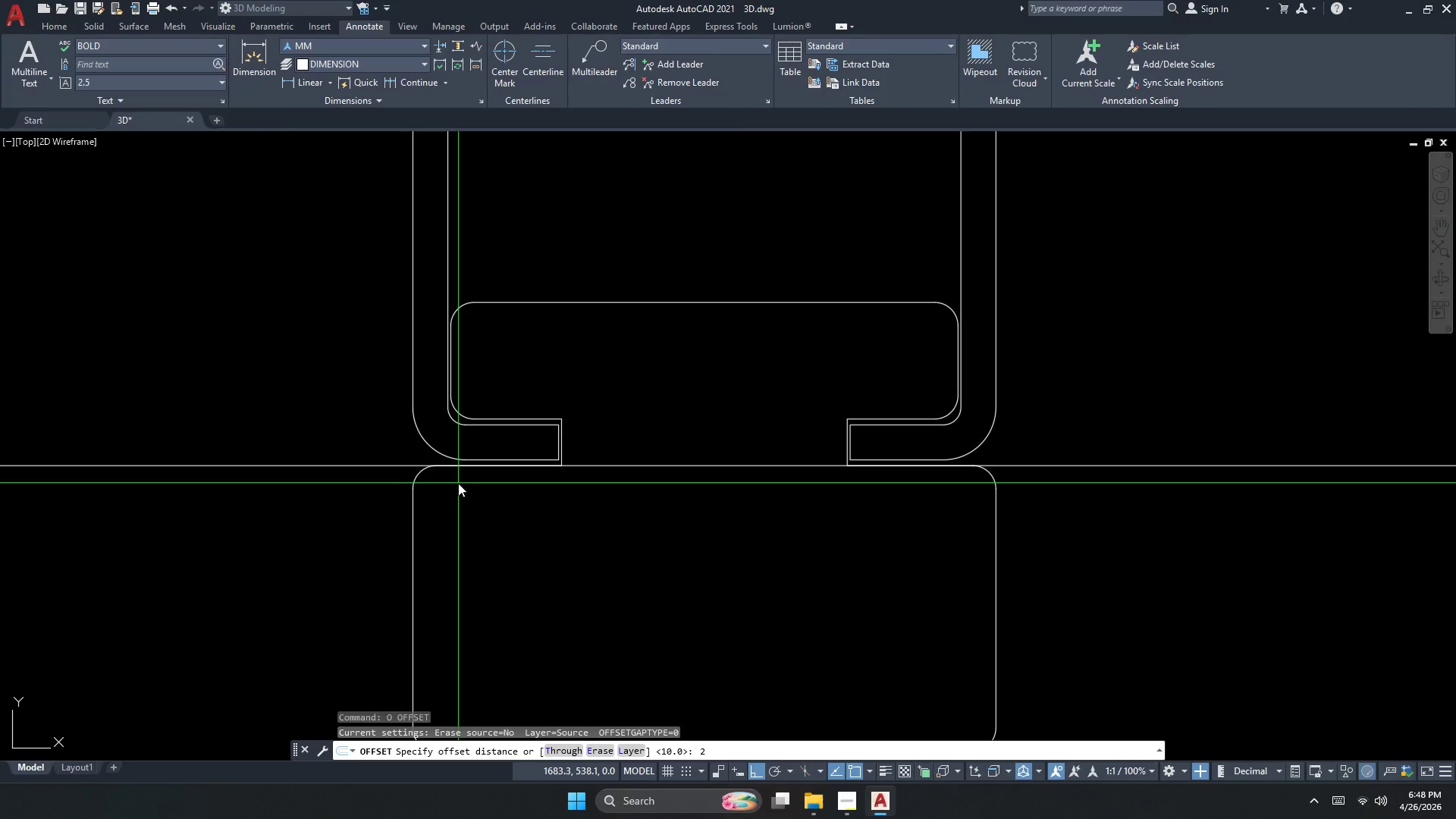 
key(Numpad0)
 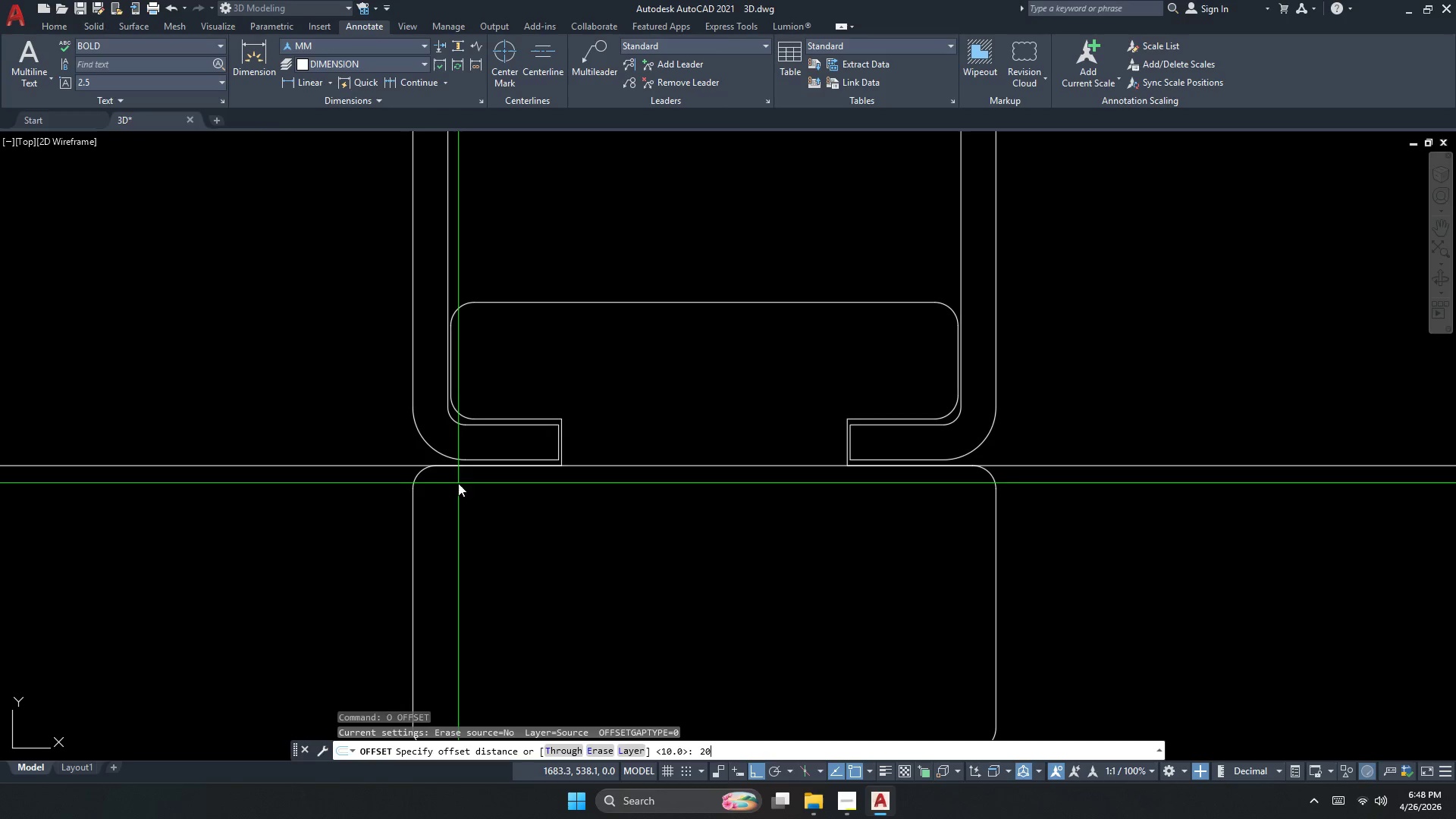 
key(NumpadEnter)
 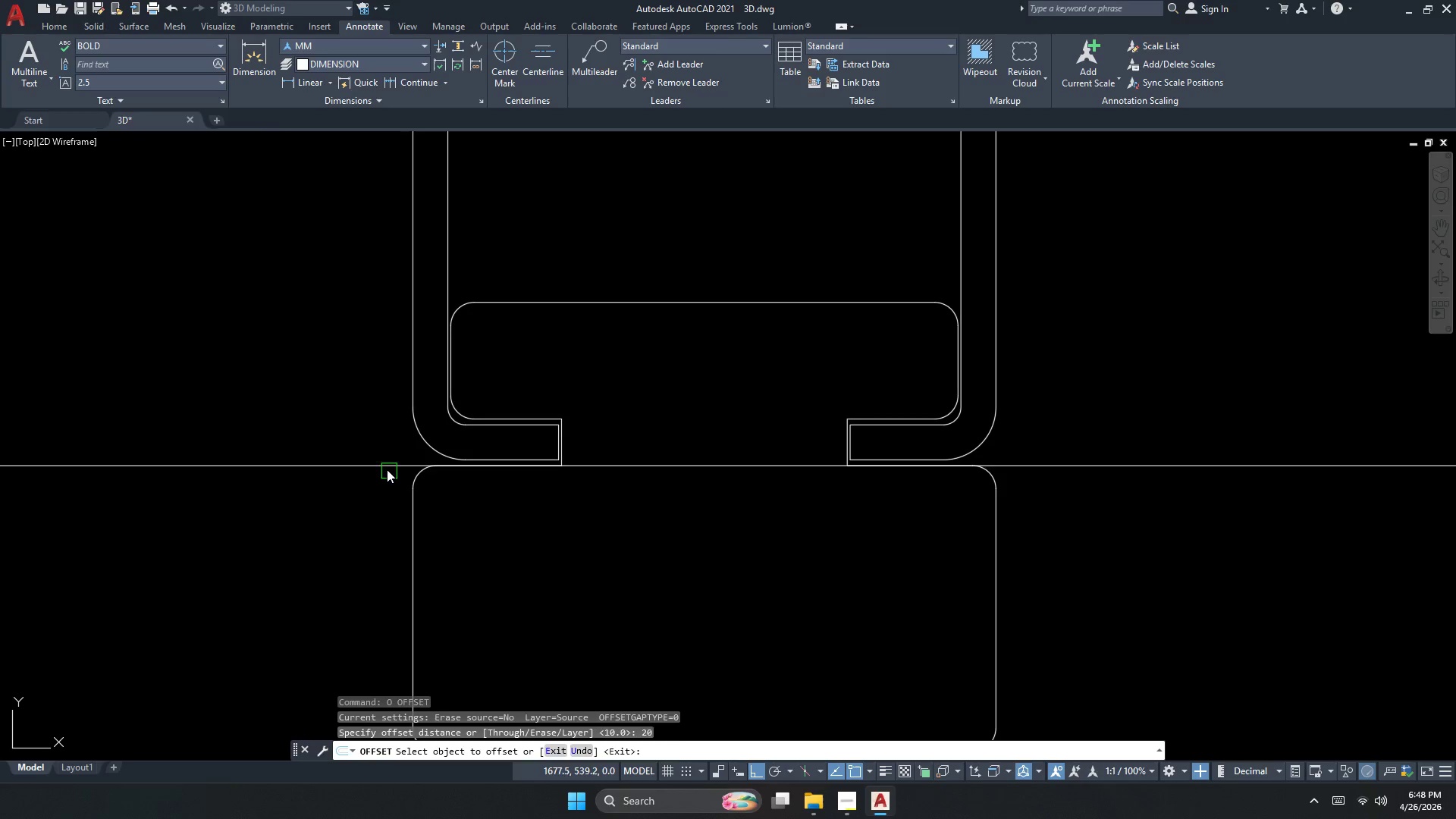 
left_click_drag(start_coordinate=[378, 463], to_coordinate=[375, 473])
 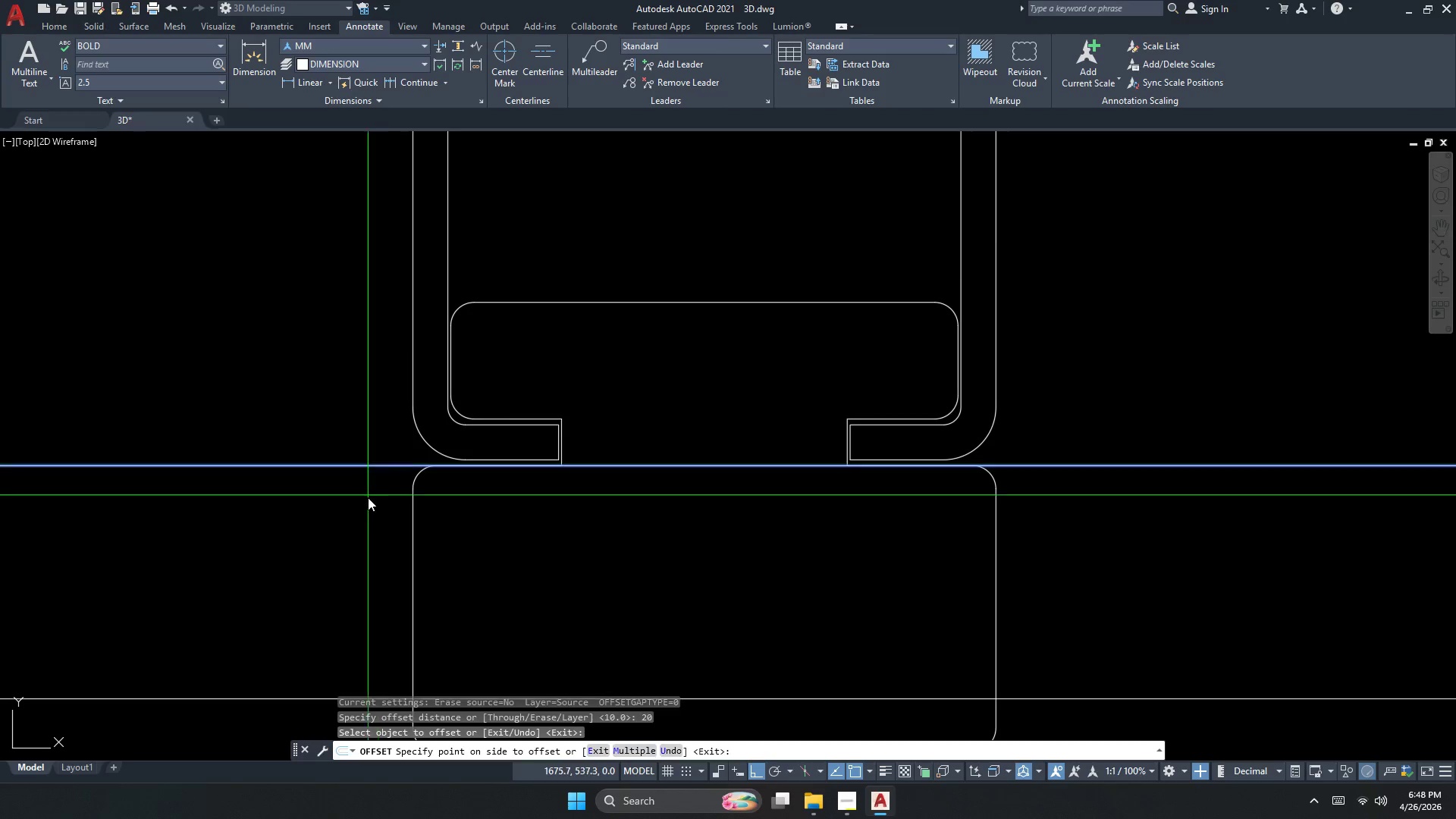 
double_click([367, 501])
 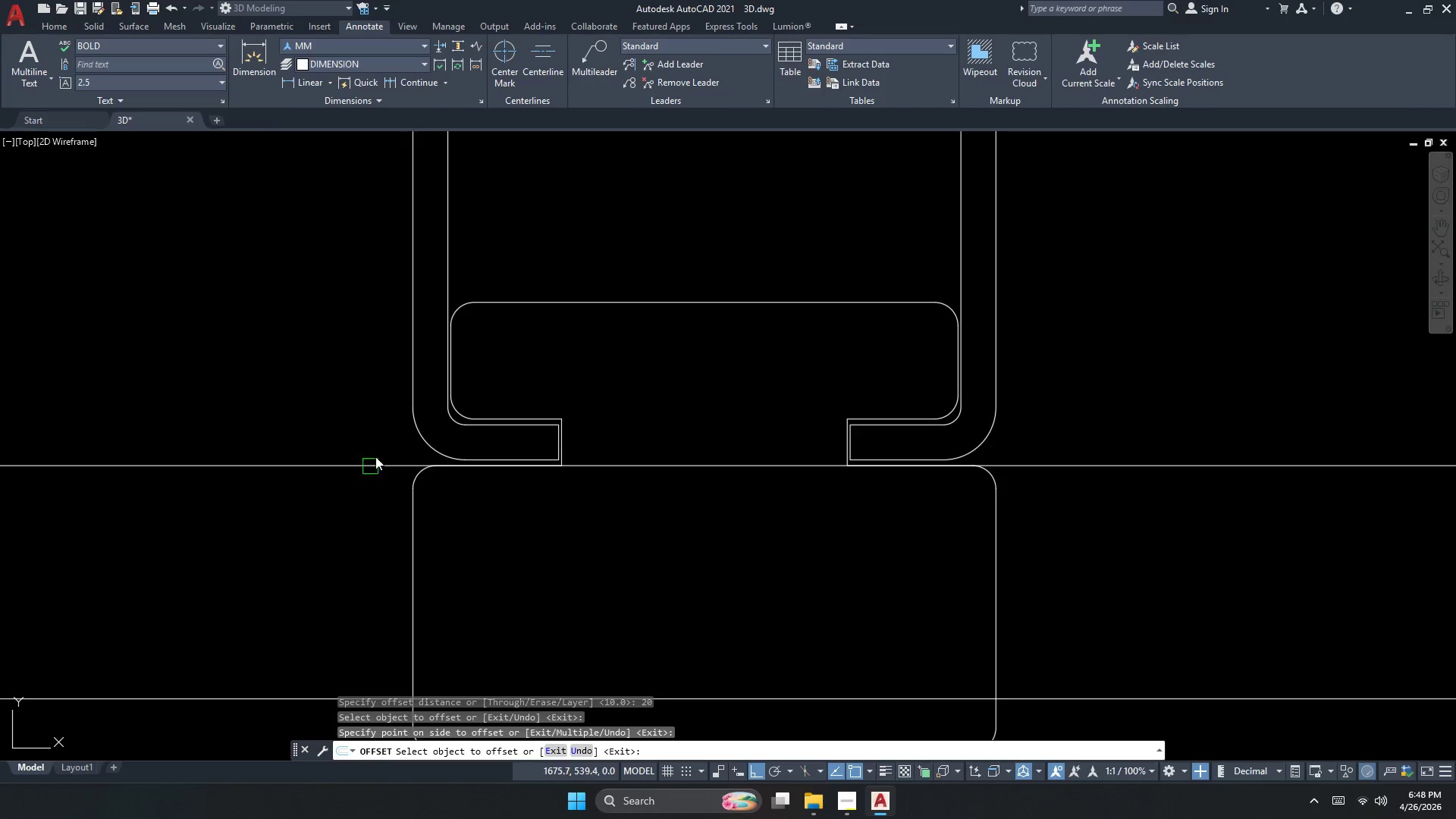 
key(Escape)
 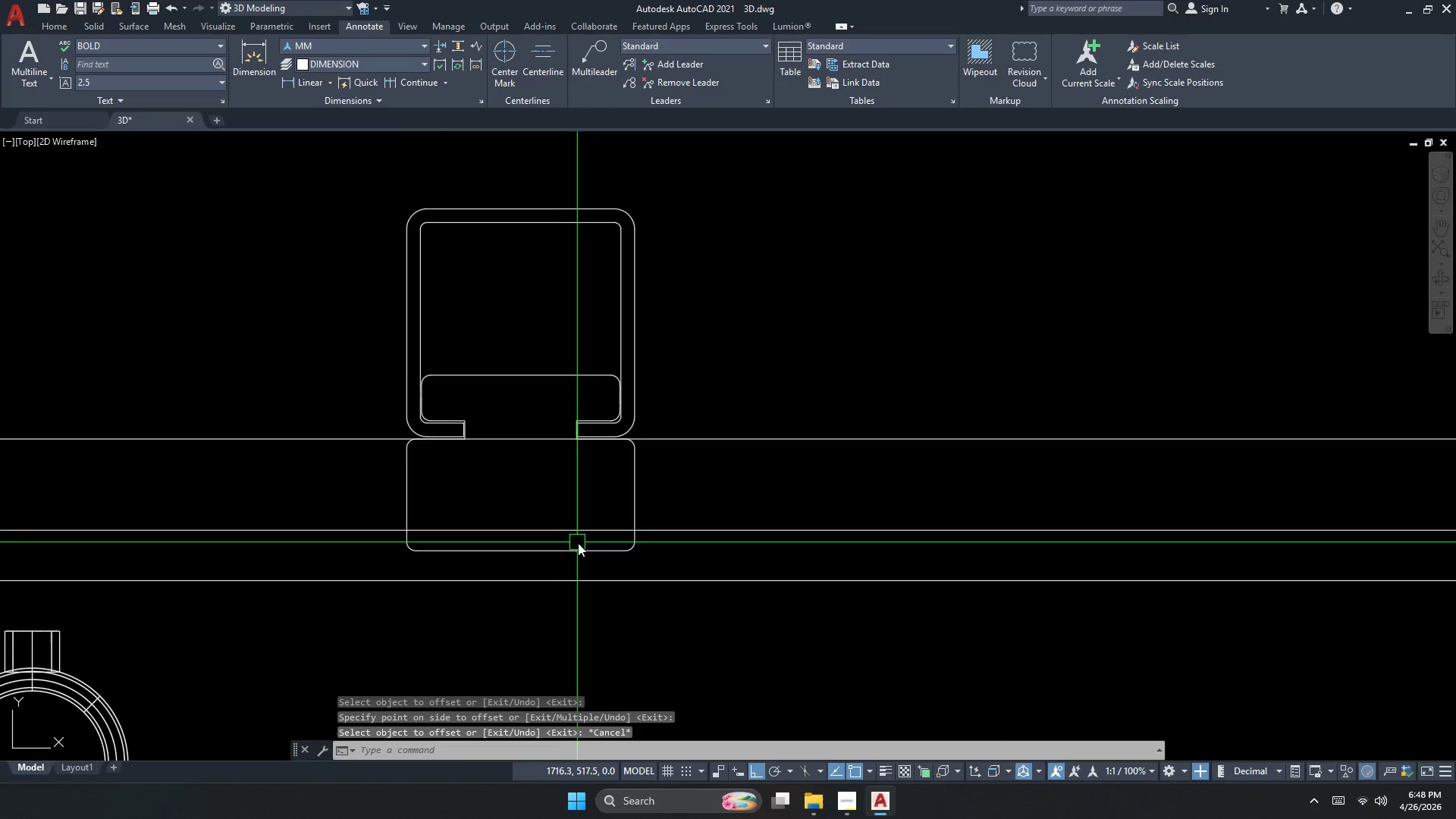 
key(S)
 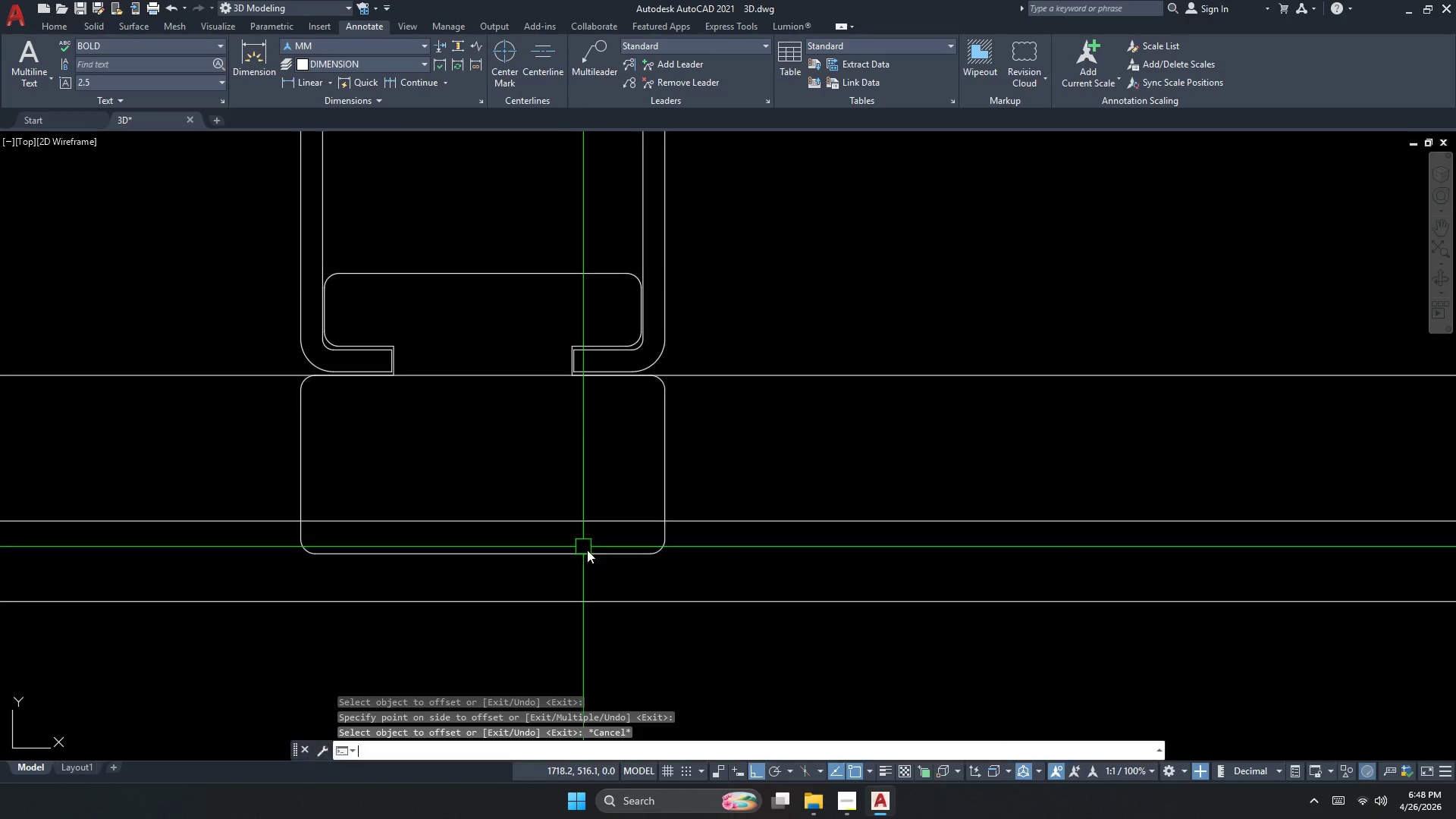 
key(Space)
 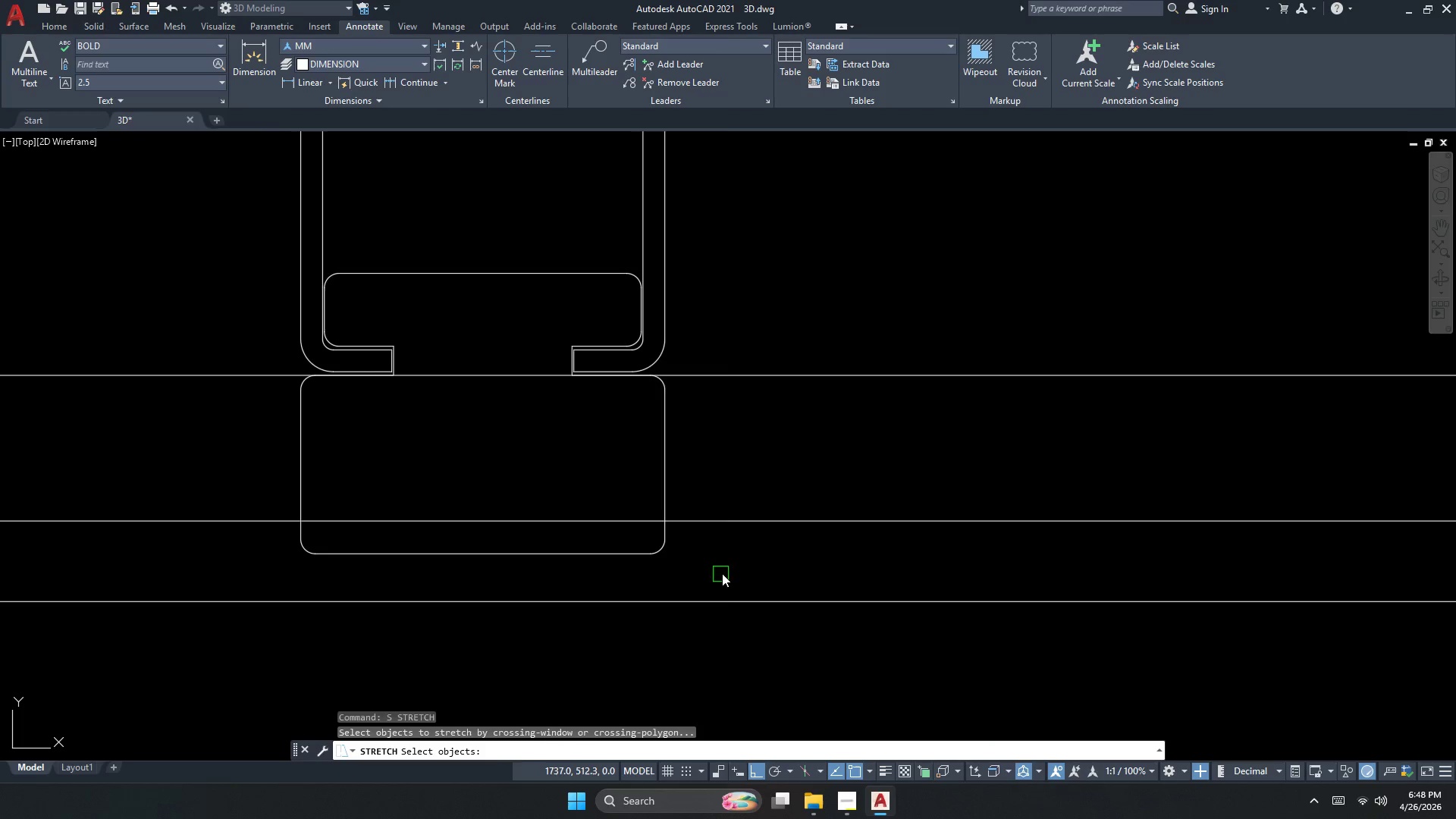 
left_click_drag(start_coordinate=[726, 573], to_coordinate=[708, 563])
 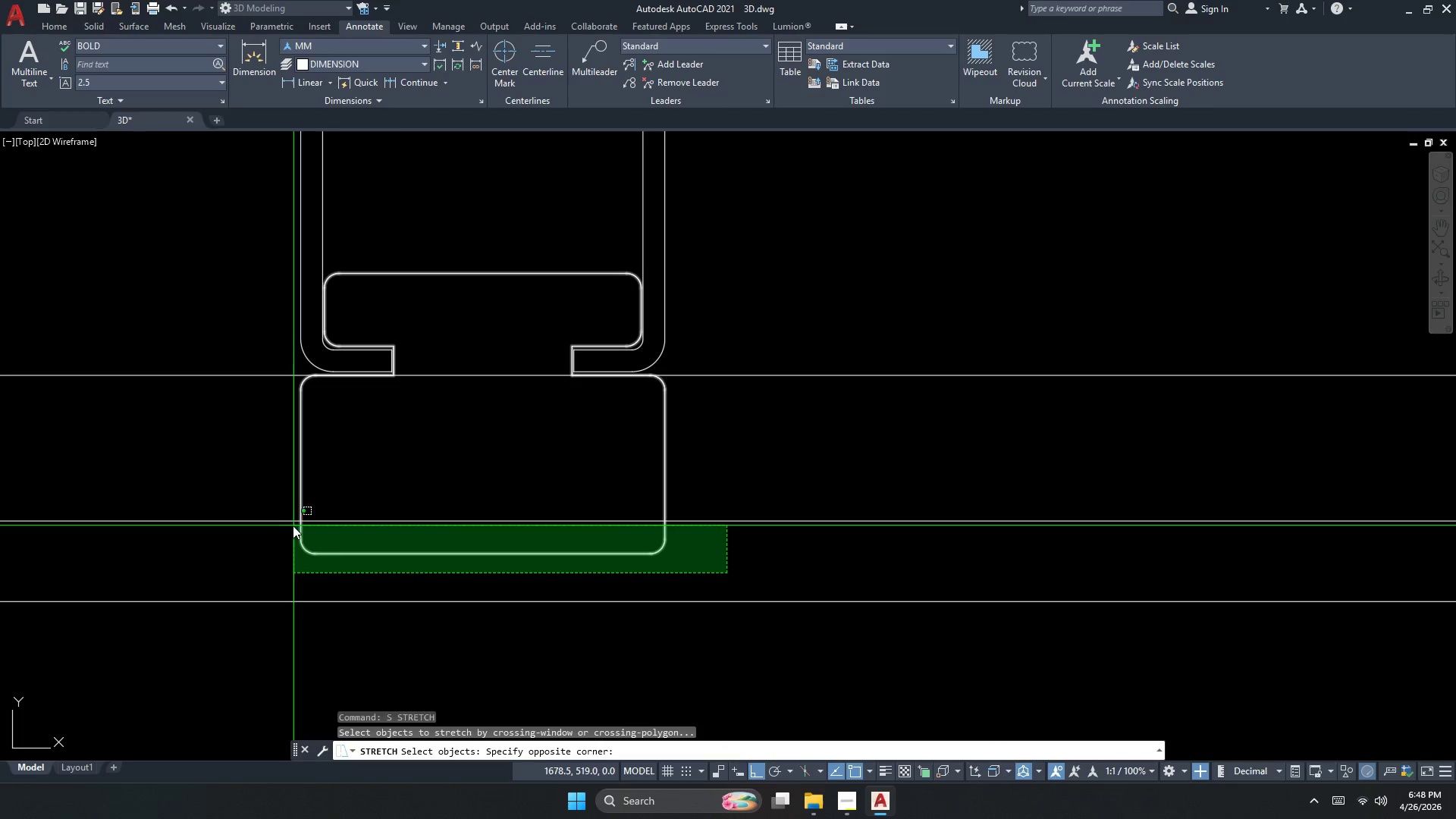 
scroll: coordinate [582, 546], scroll_direction: down, amount: 1.0
 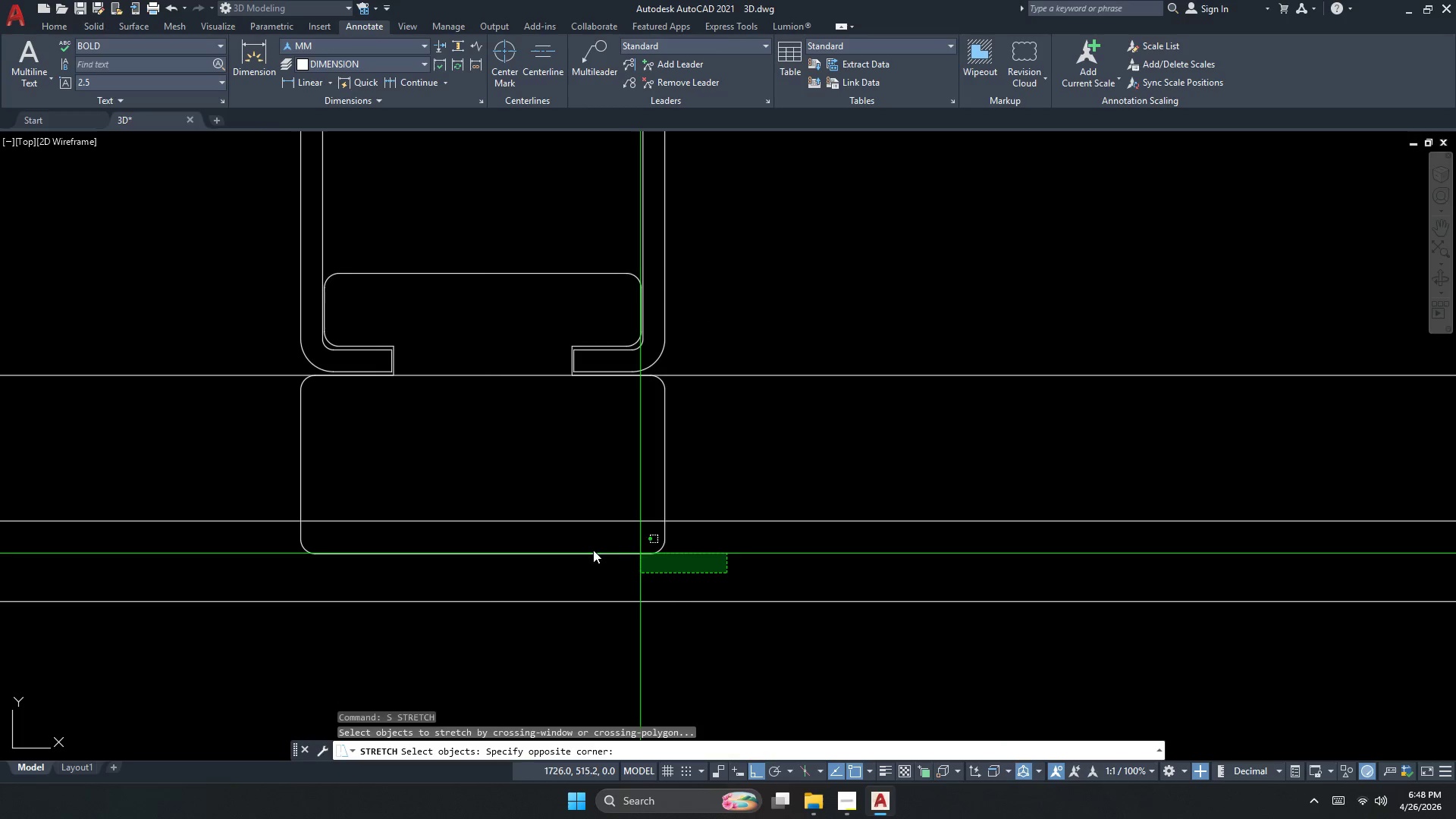 
left_click([281, 529])
 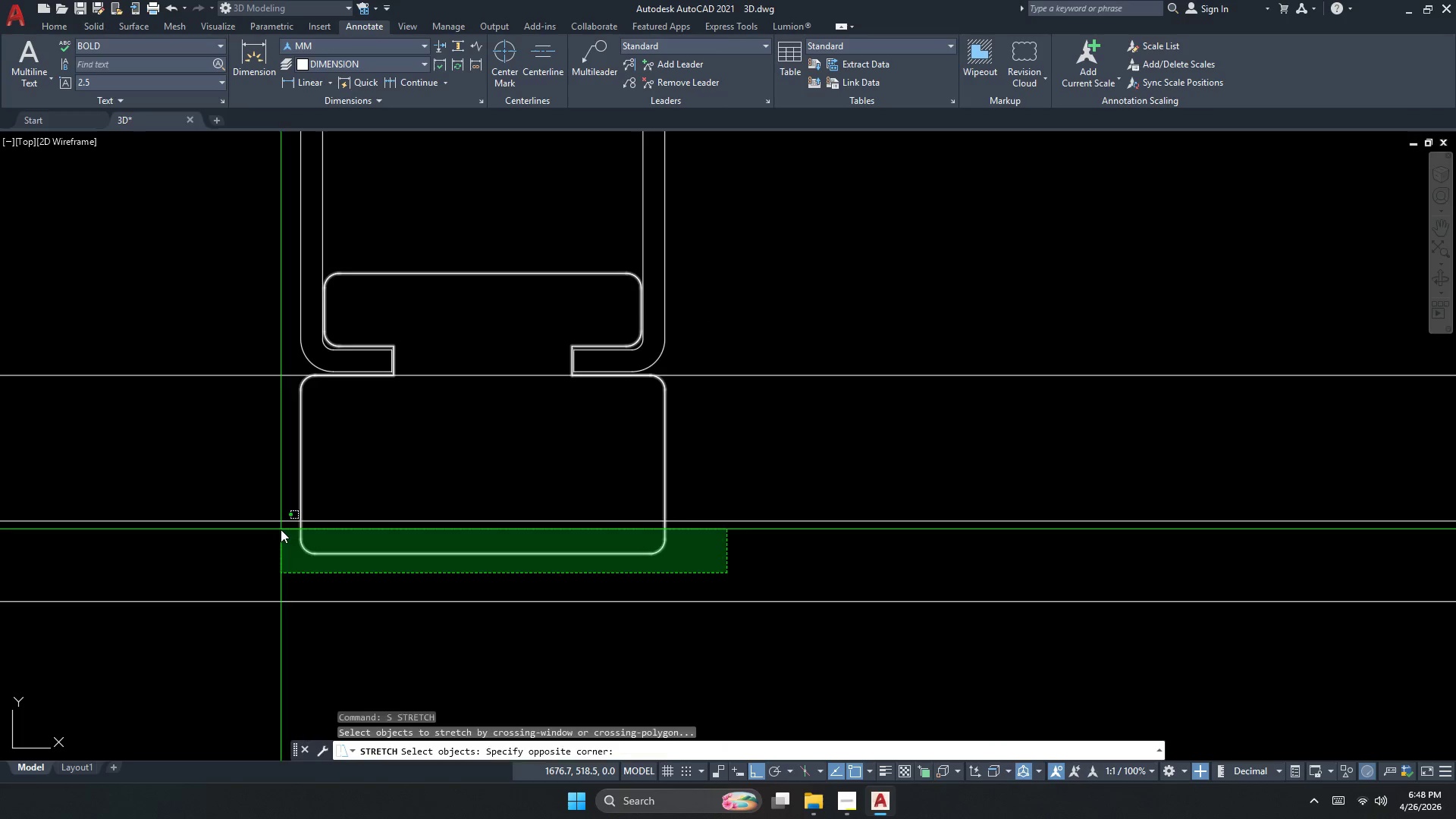 
key(Space)
 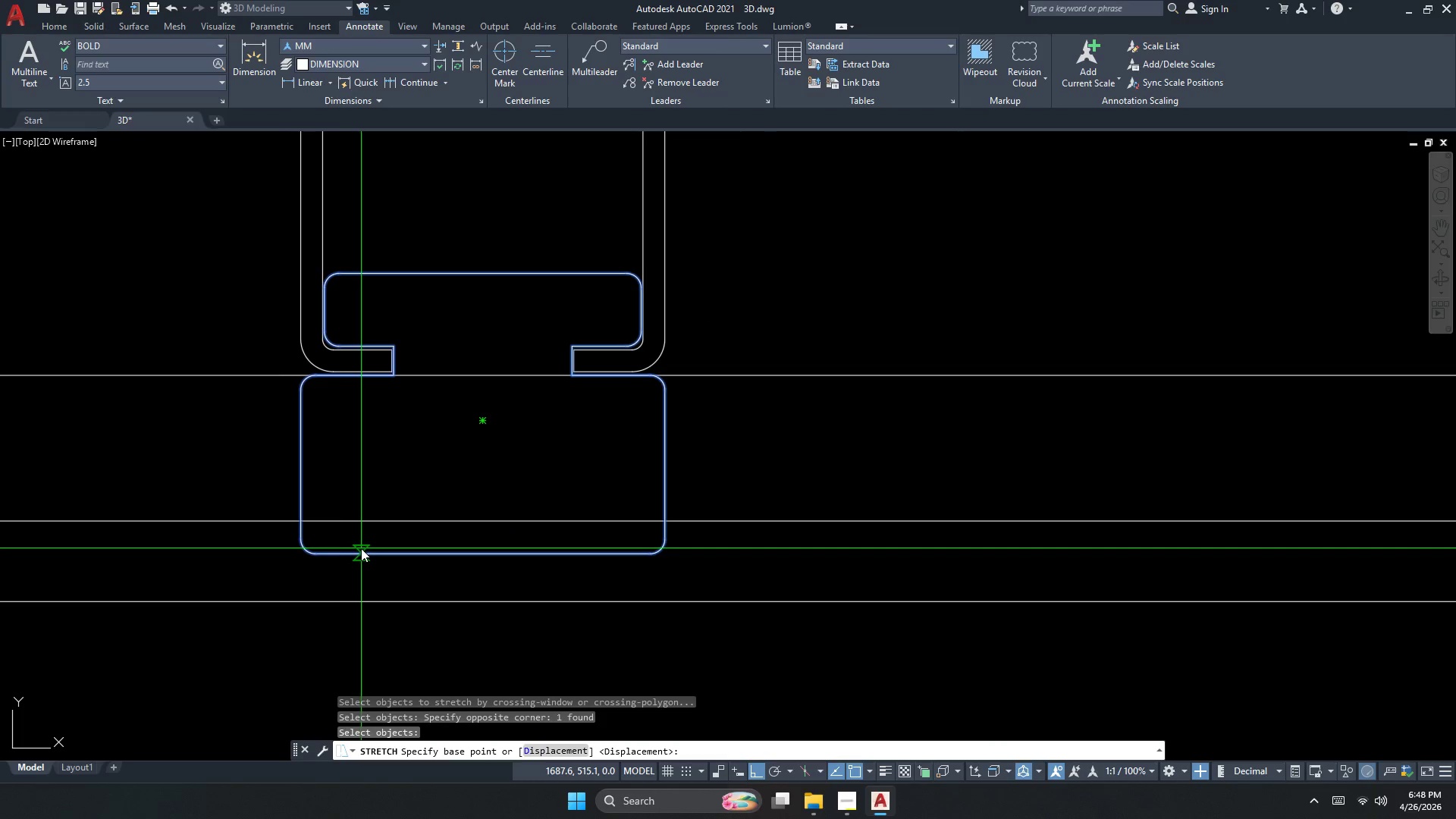 
left_click_drag(start_coordinate=[362, 550], to_coordinate=[362, 539])
 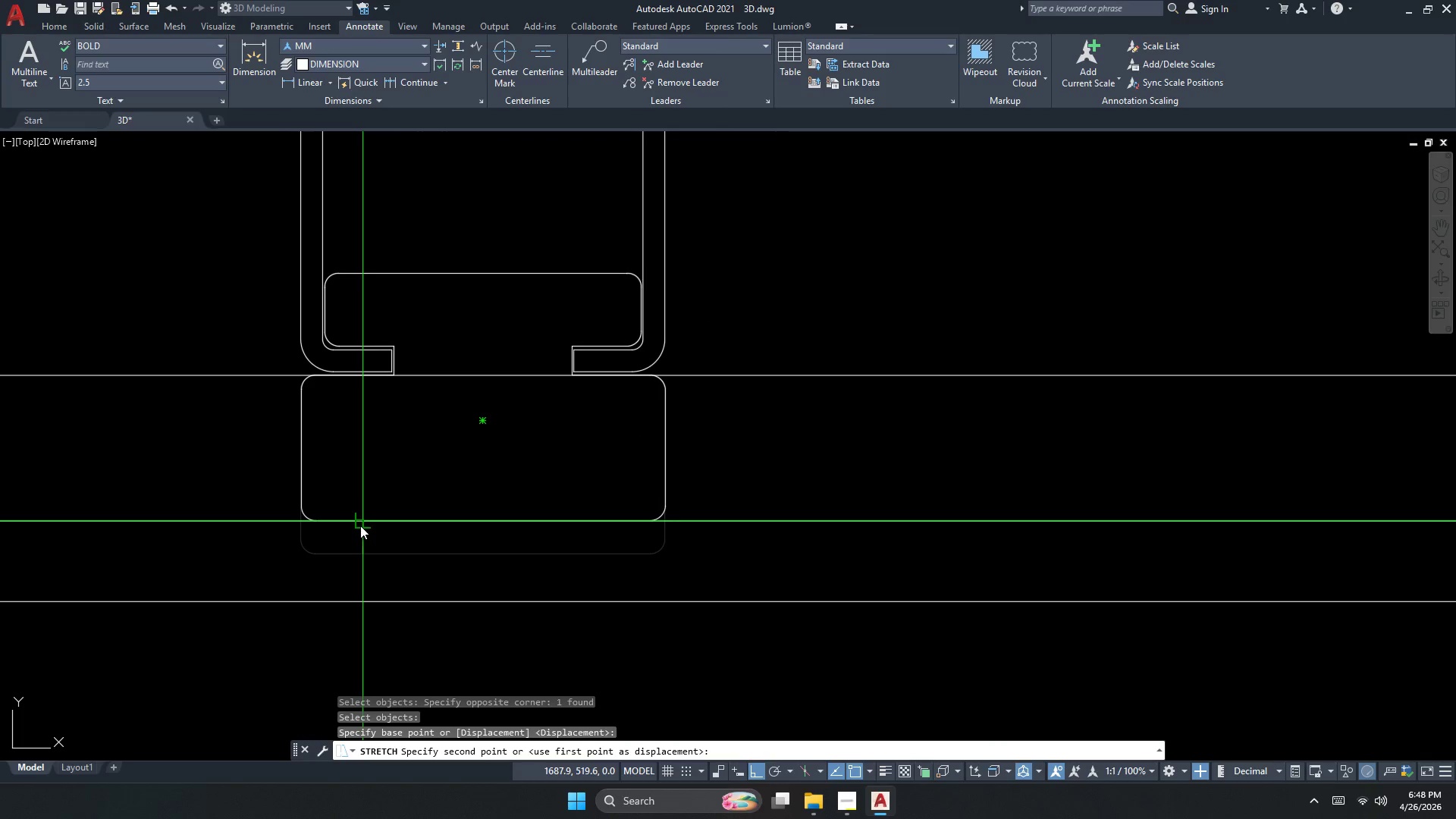 
double_click([360, 526])
 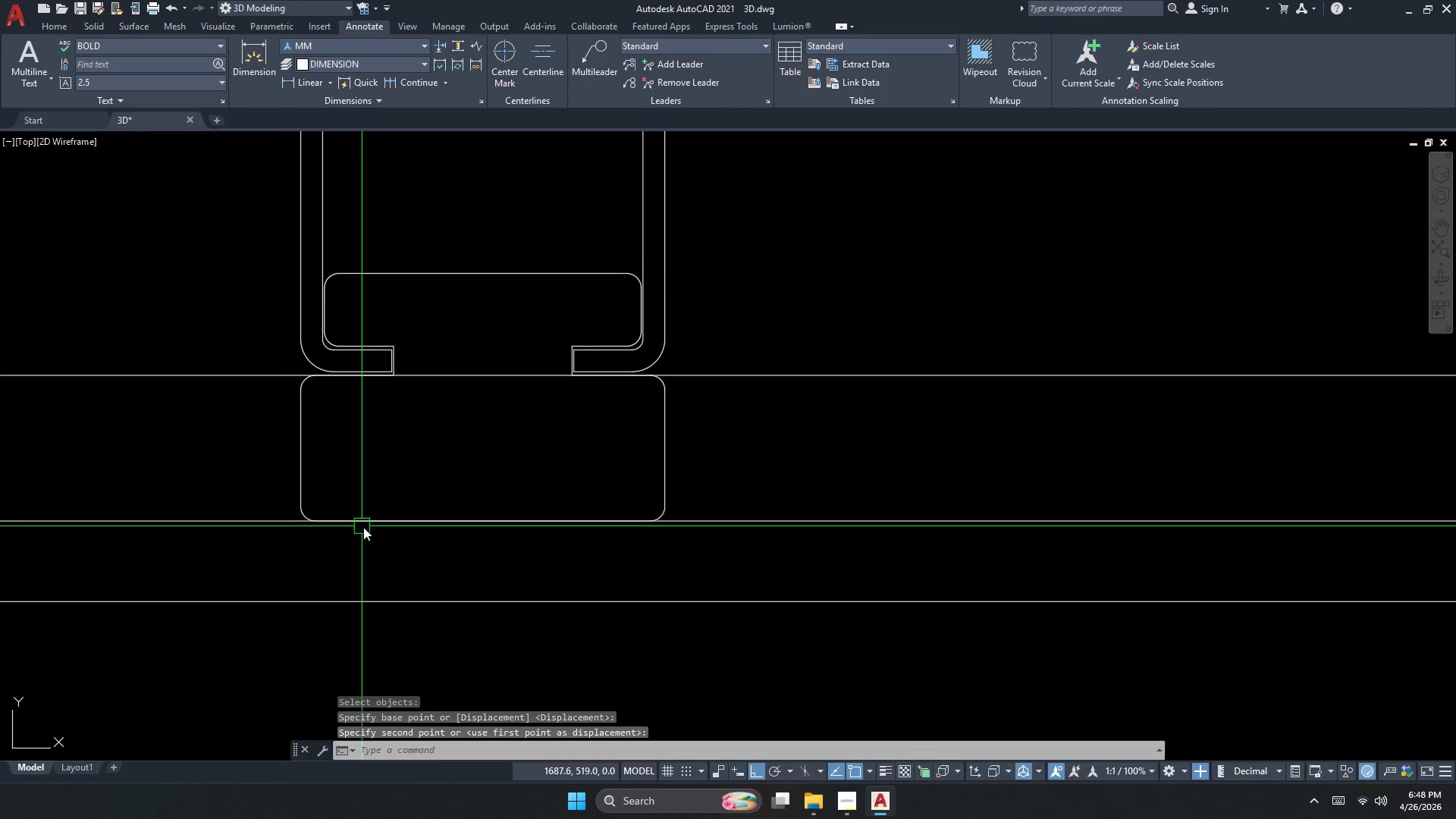 
key(Escape)
 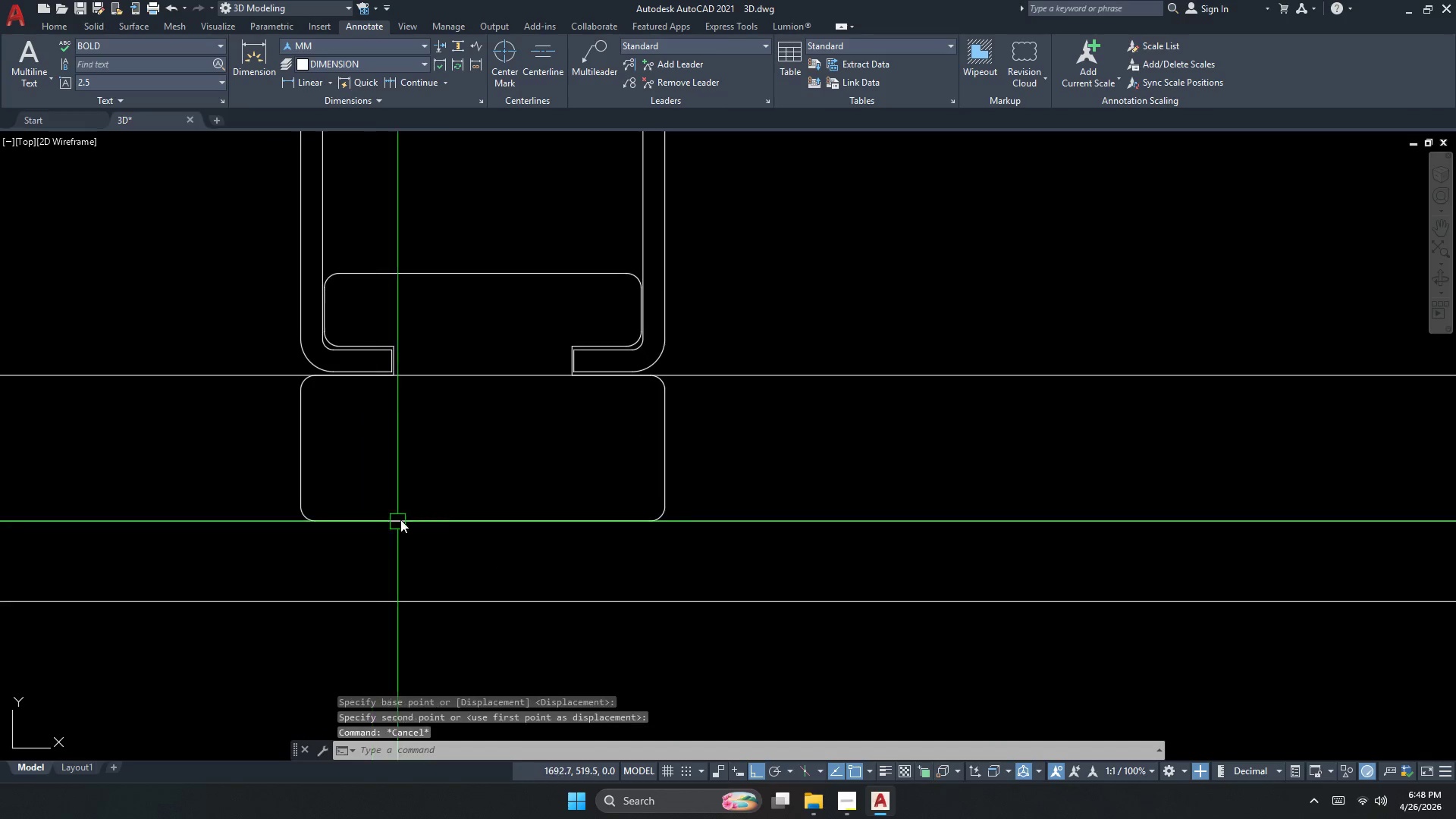 
left_click_drag(start_coordinate=[645, 401], to_coordinate=[625, 446])
 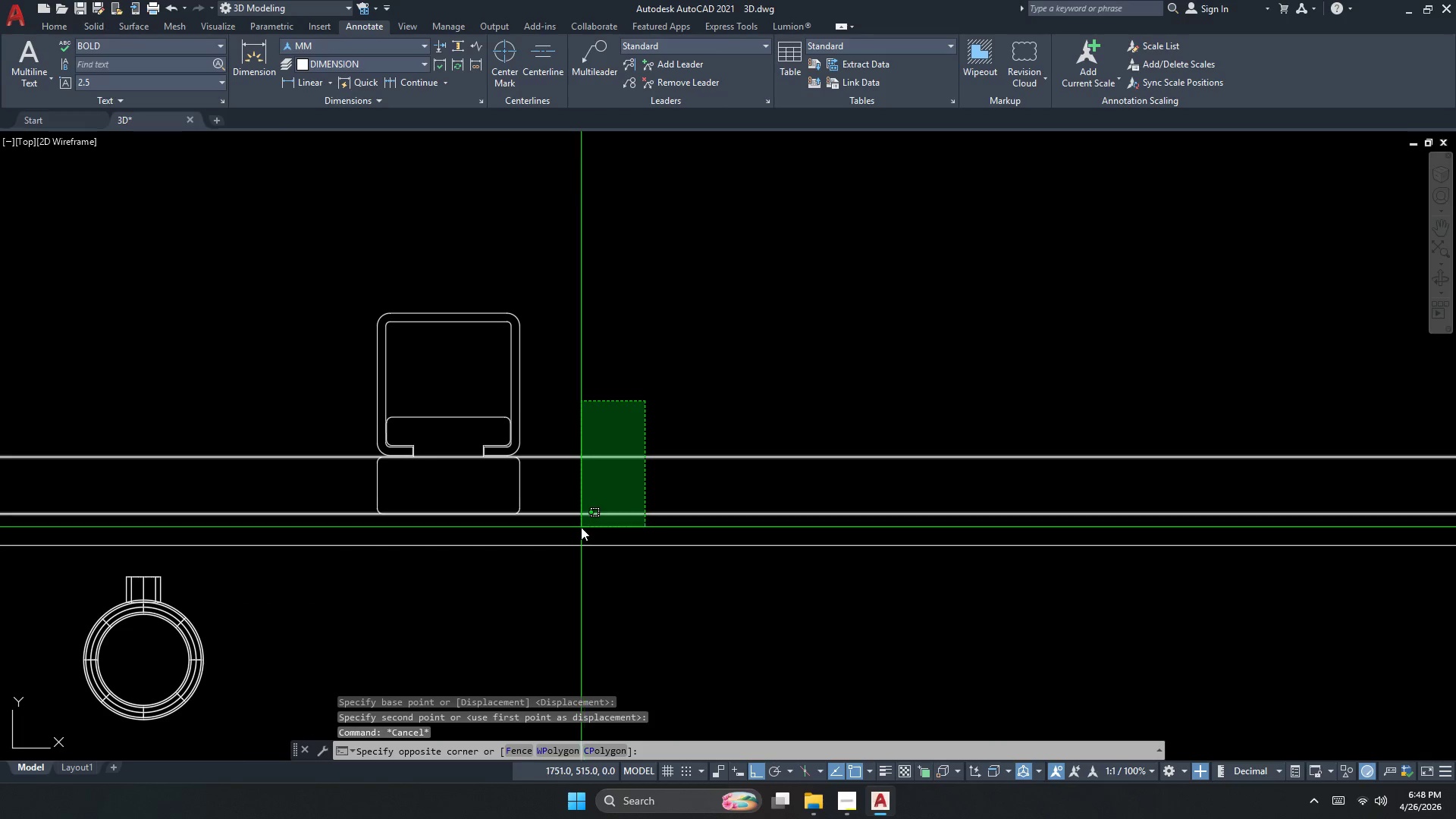 
scroll: coordinate [438, 505], scroll_direction: down, amount: 2.0
 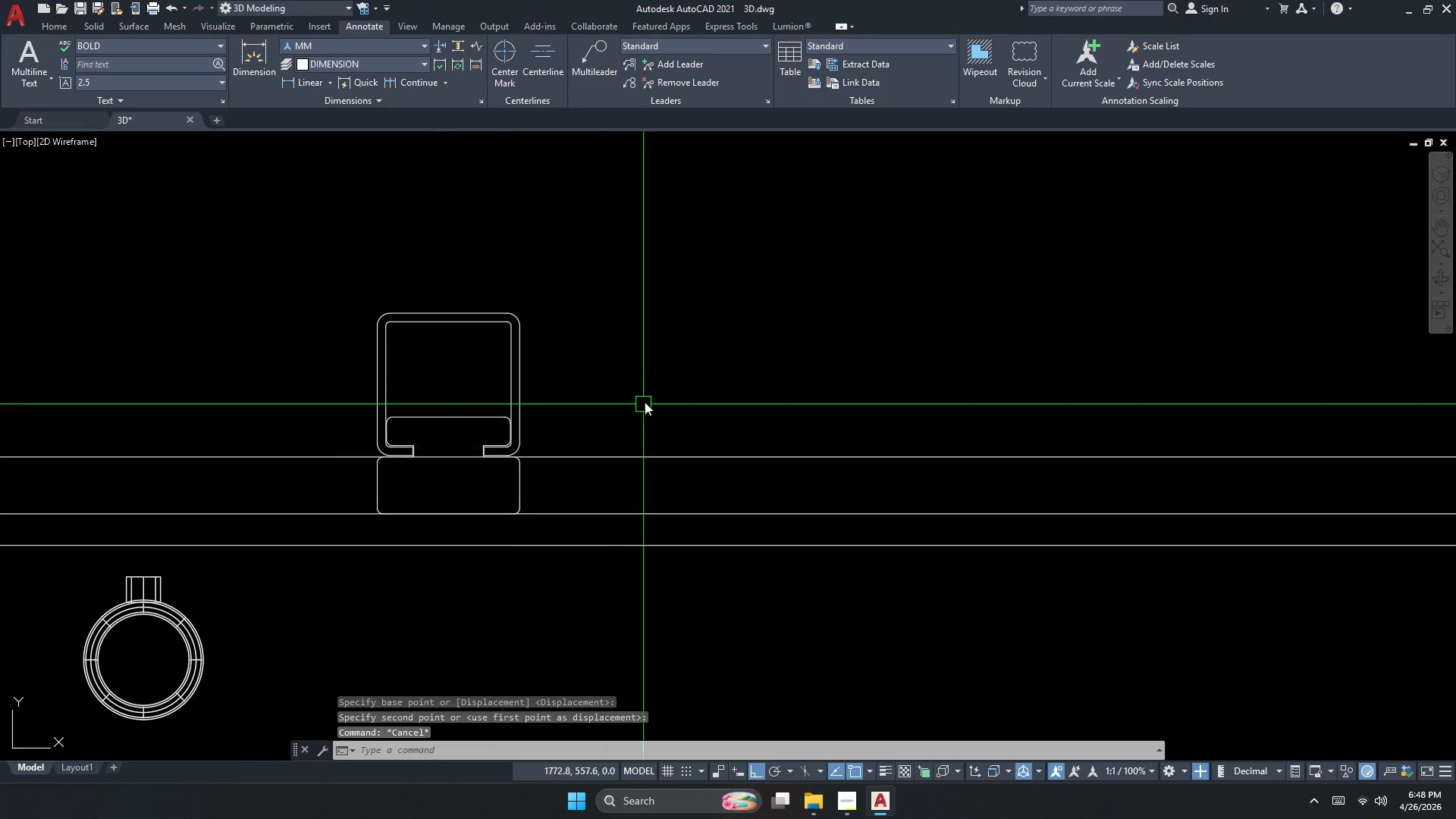 
double_click([581, 527])
 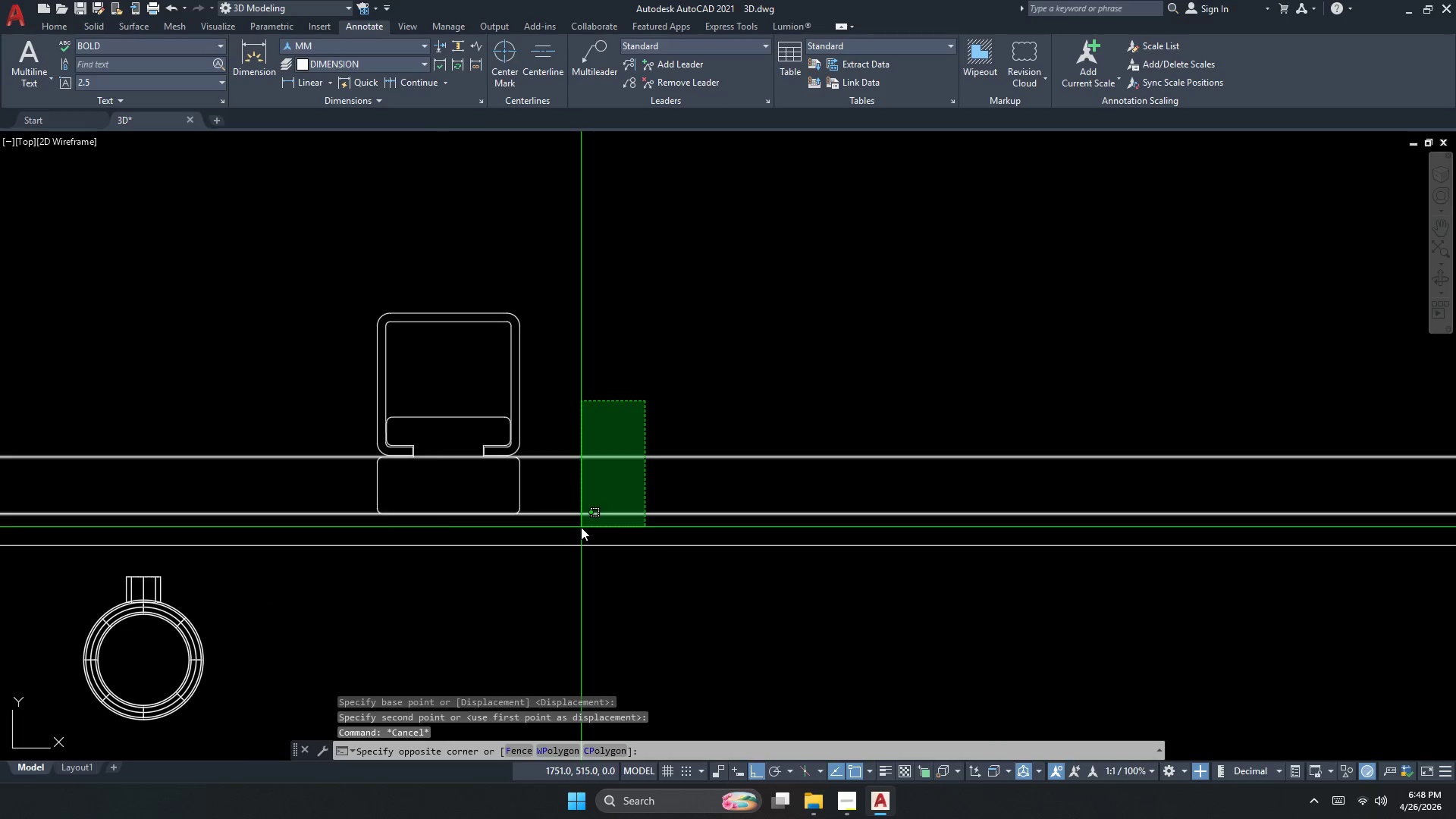 
key(E)
 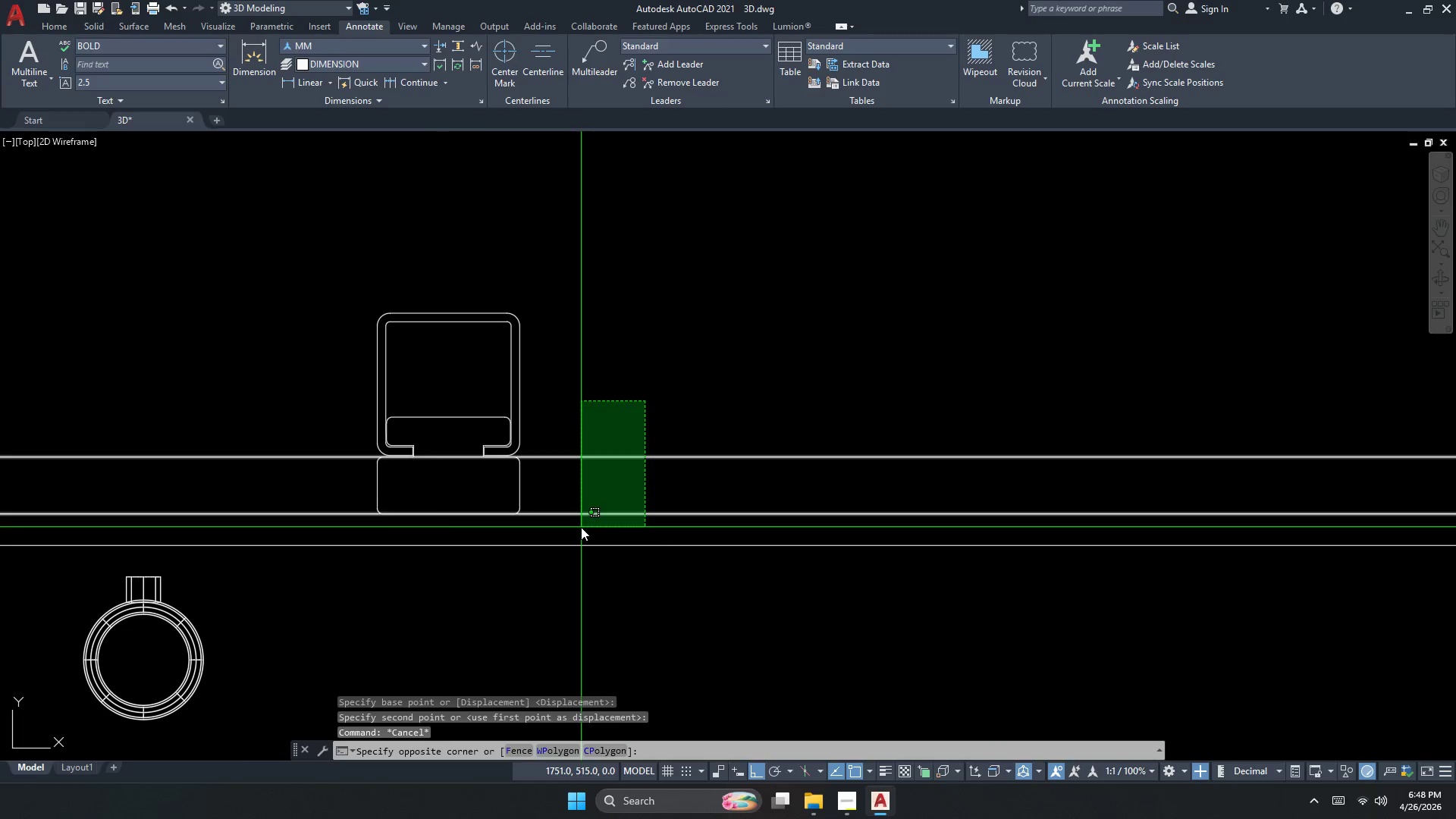 
key(Space)
 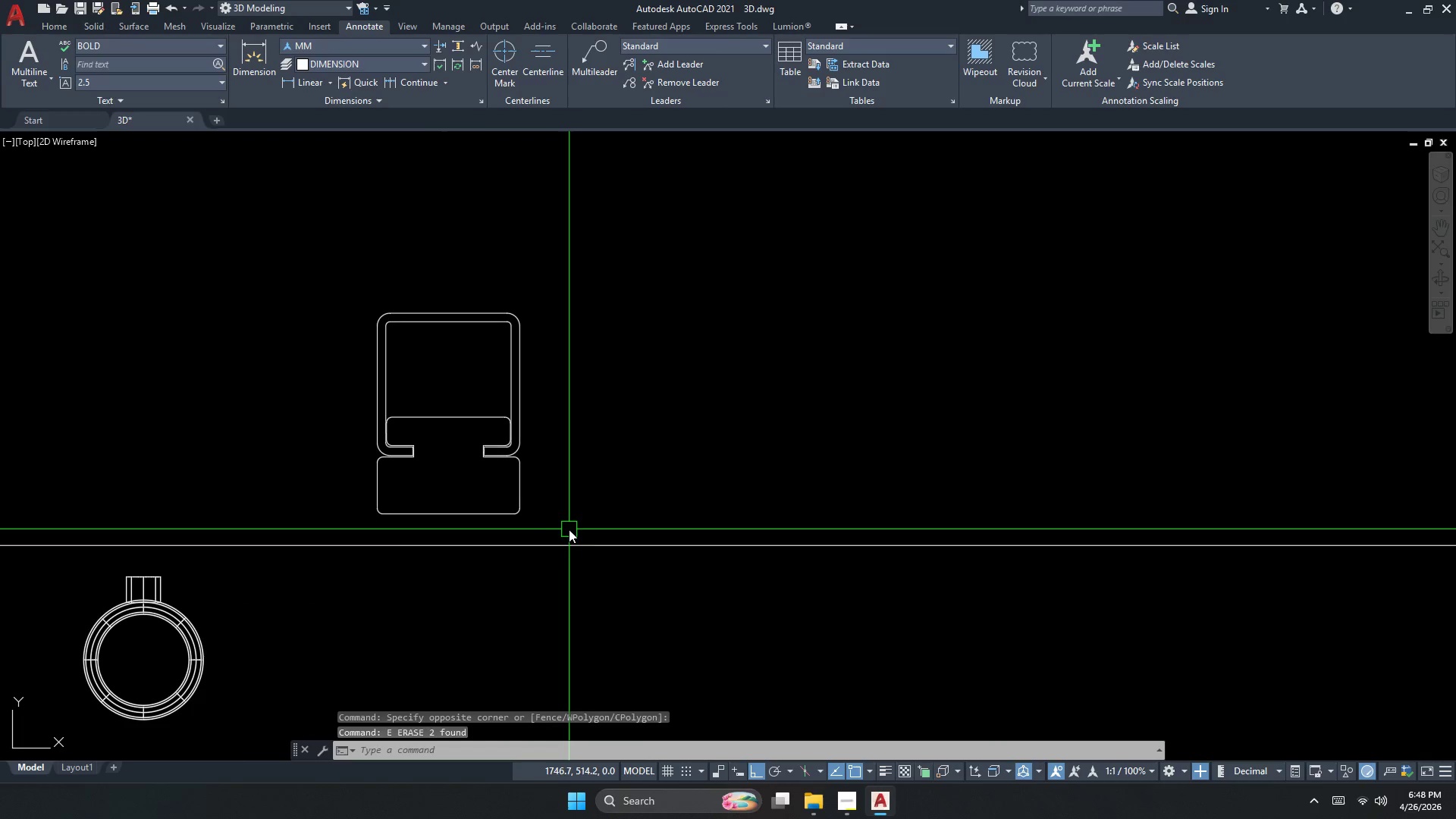 
key(Escape)
 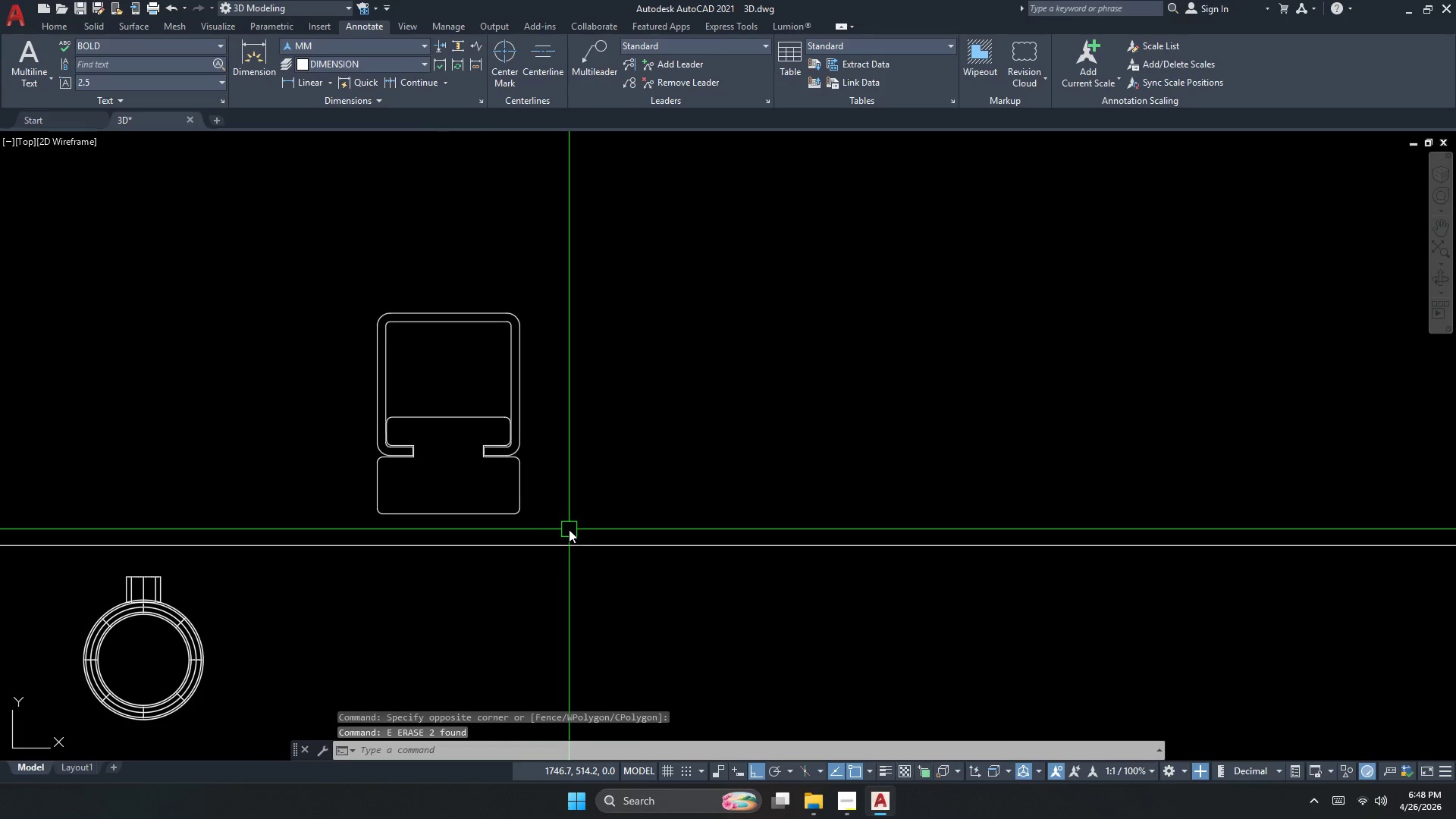 
scroll: coordinate [577, 526], scroll_direction: down, amount: 2.0
 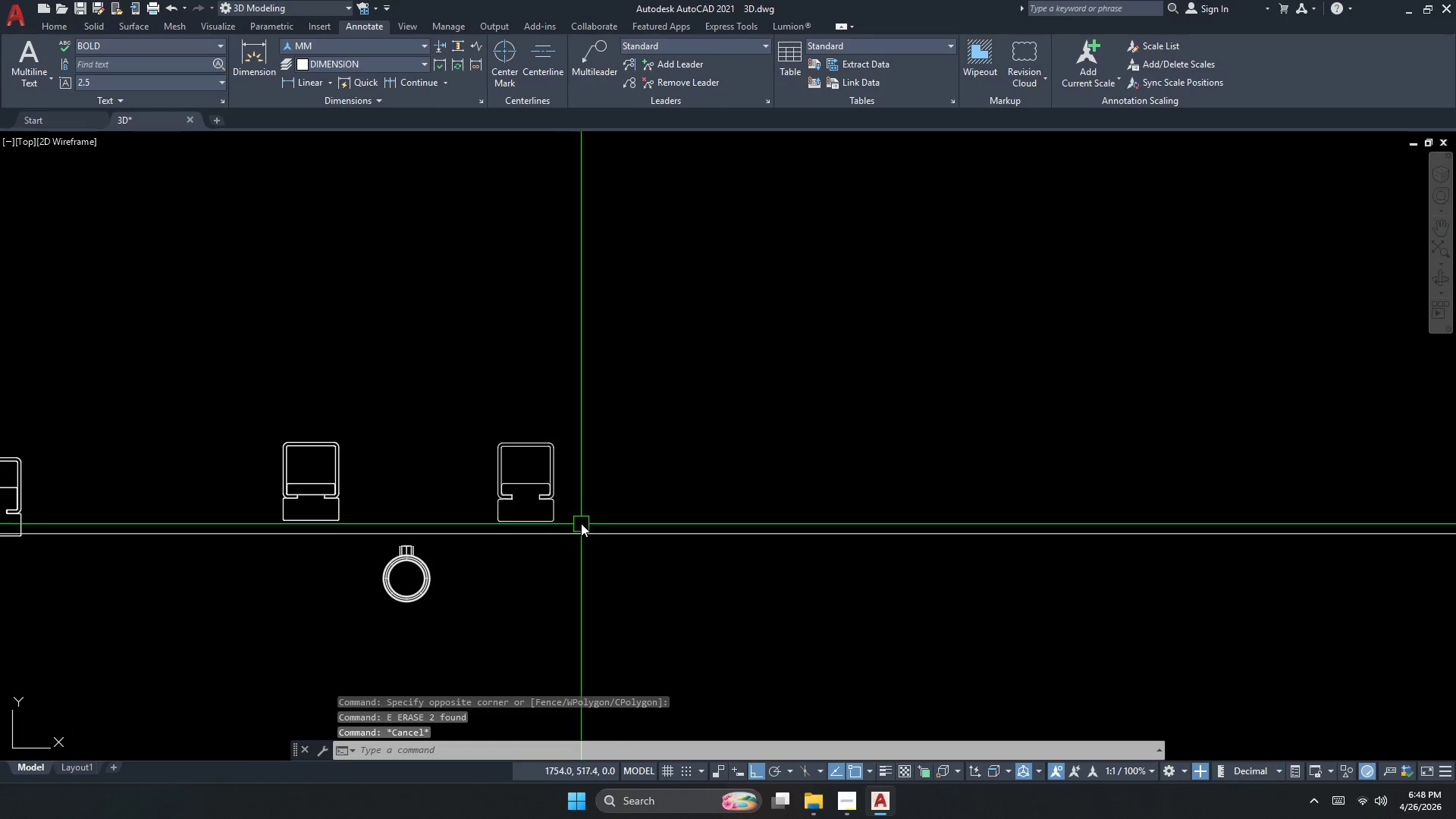 
mouse_move([571, 529])
 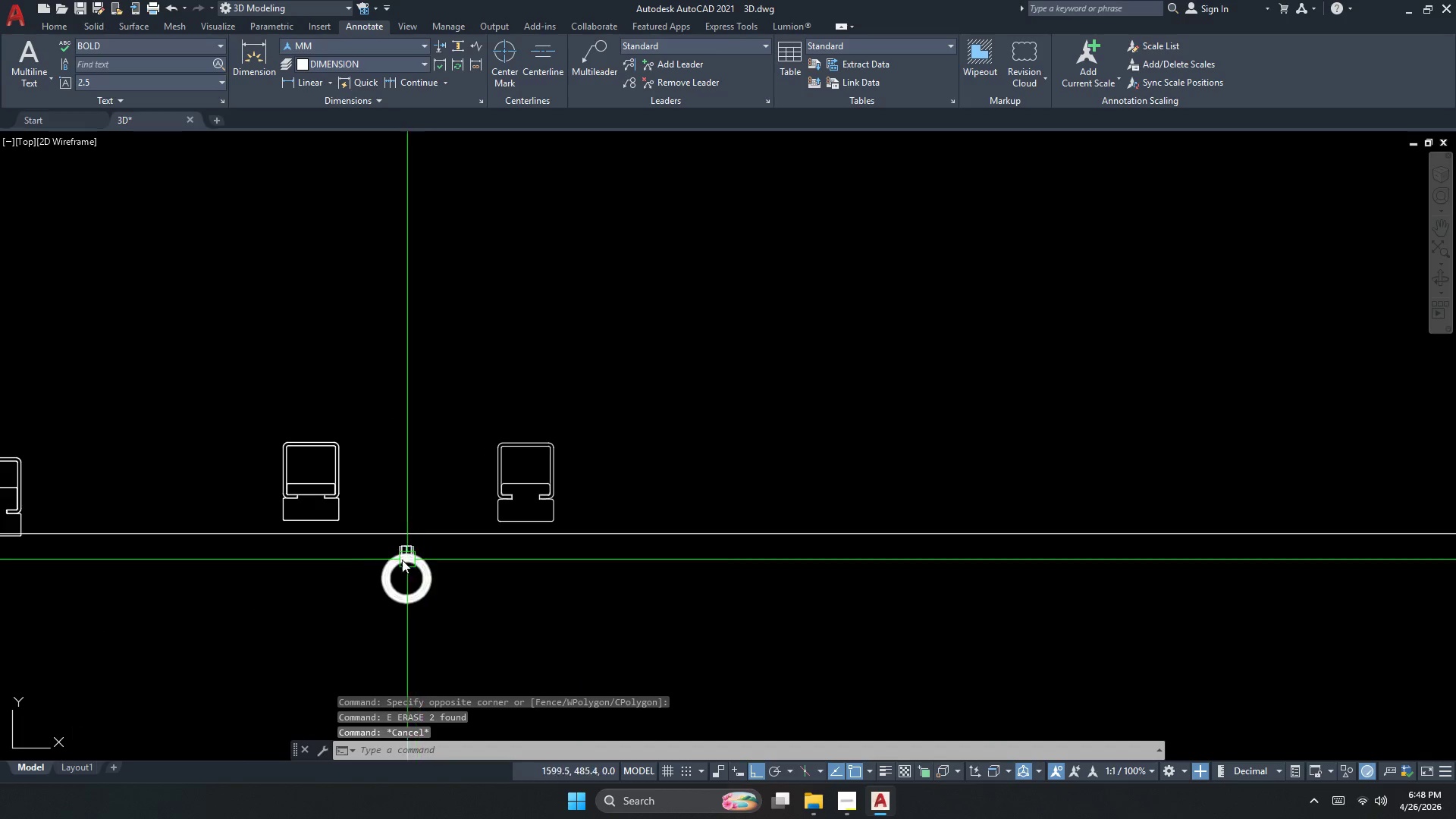 
left_click([416, 557])
 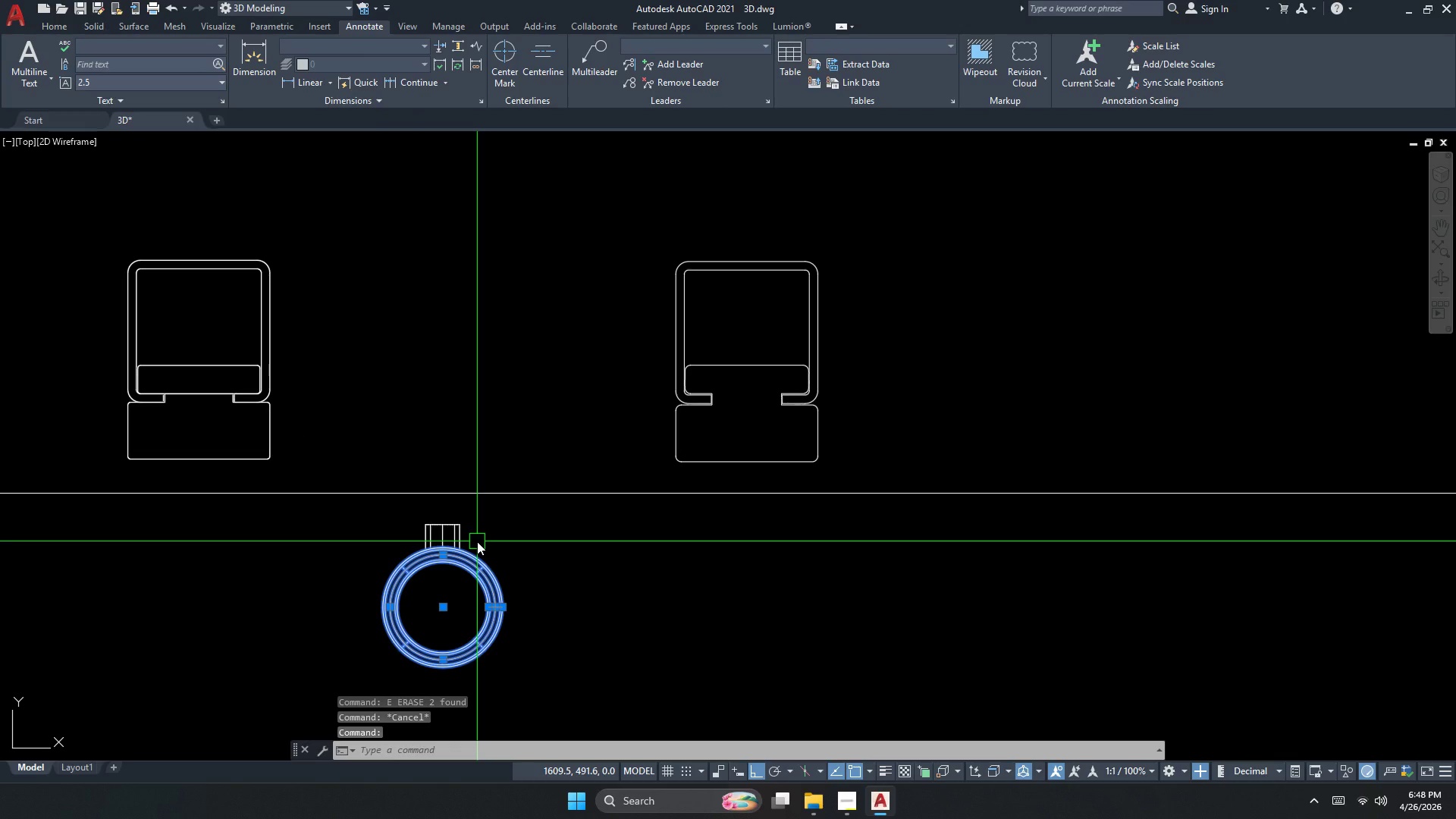 
scroll: coordinate [381, 560], scroll_direction: up, amount: 2.0
 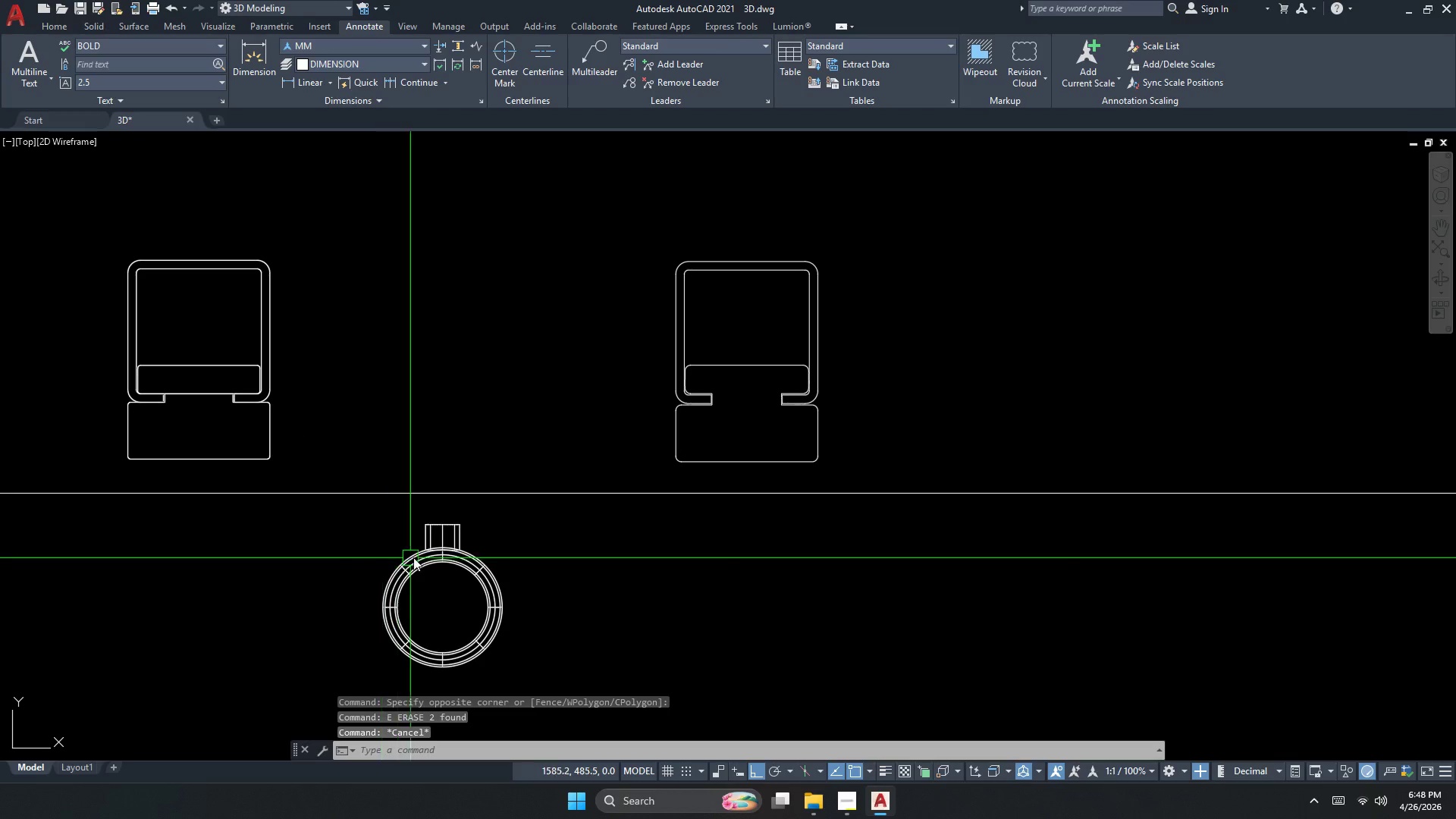 
key(Escape)
type(rec d )
key(Escape)
key(Escape)
 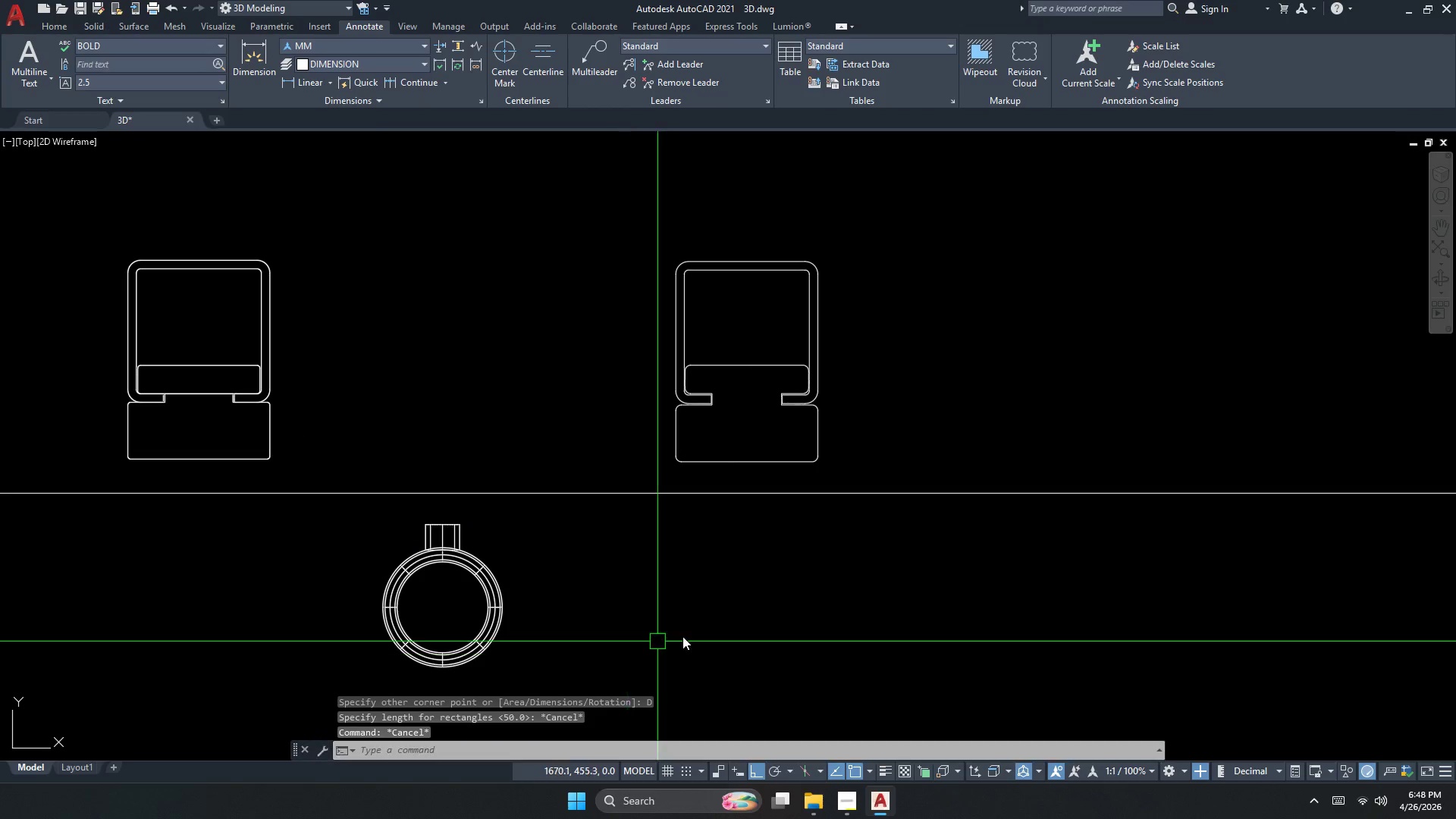 
left_click_drag(start_coordinate=[583, 616], to_coordinate=[600, 632])
 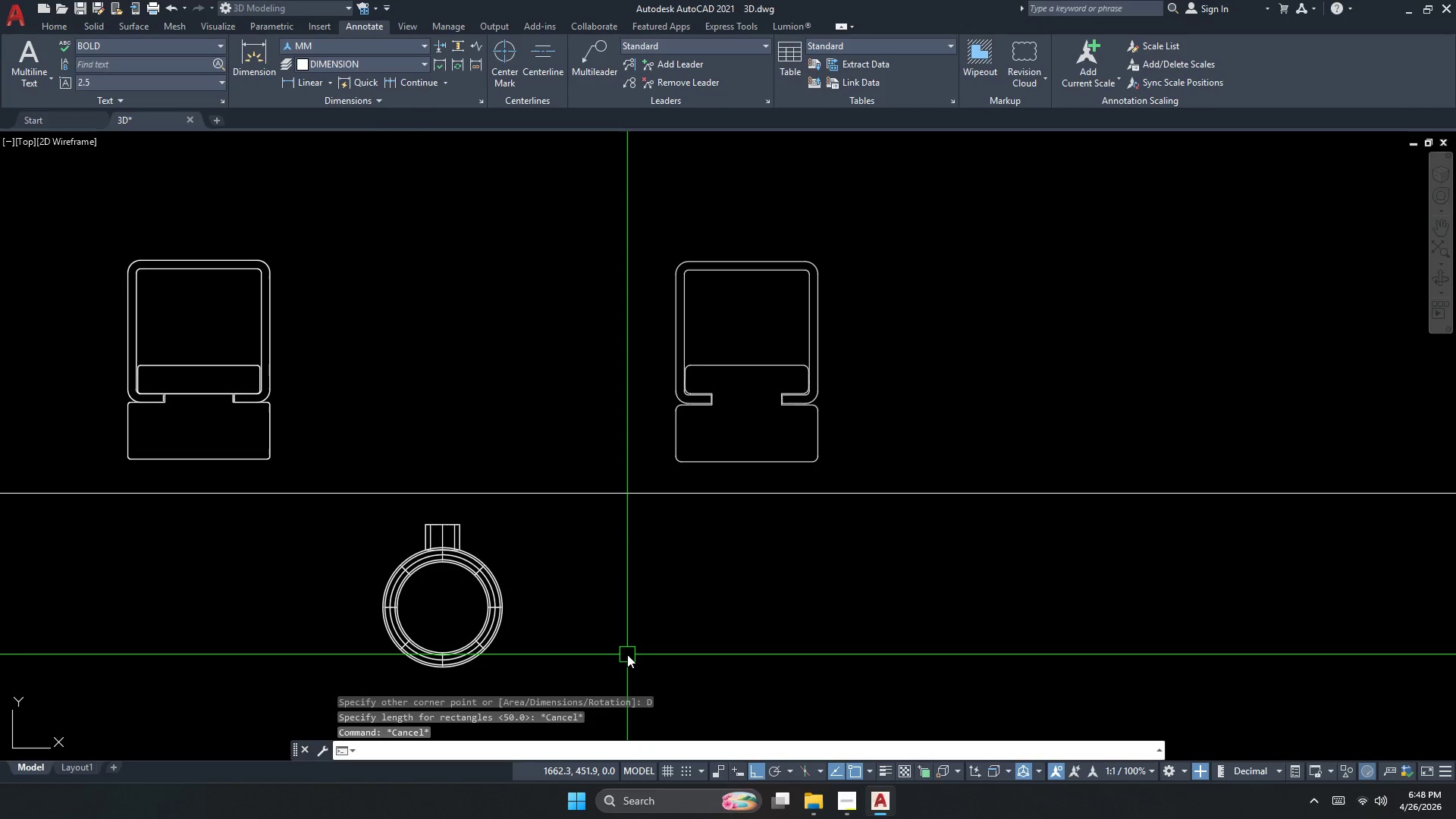 
key(Escape)
 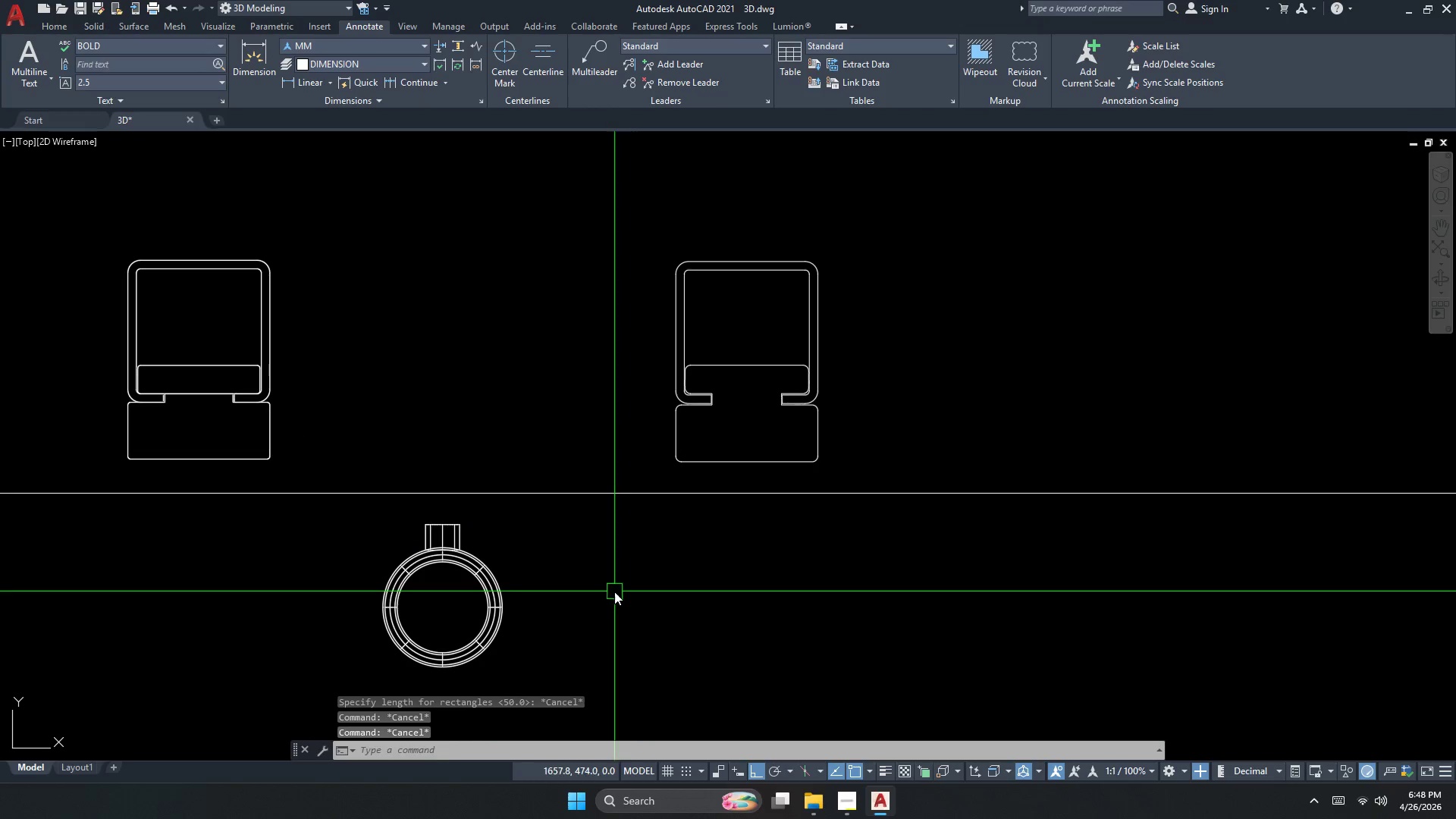 
left_click_drag(start_coordinate=[614, 592], to_coordinate=[588, 583])
 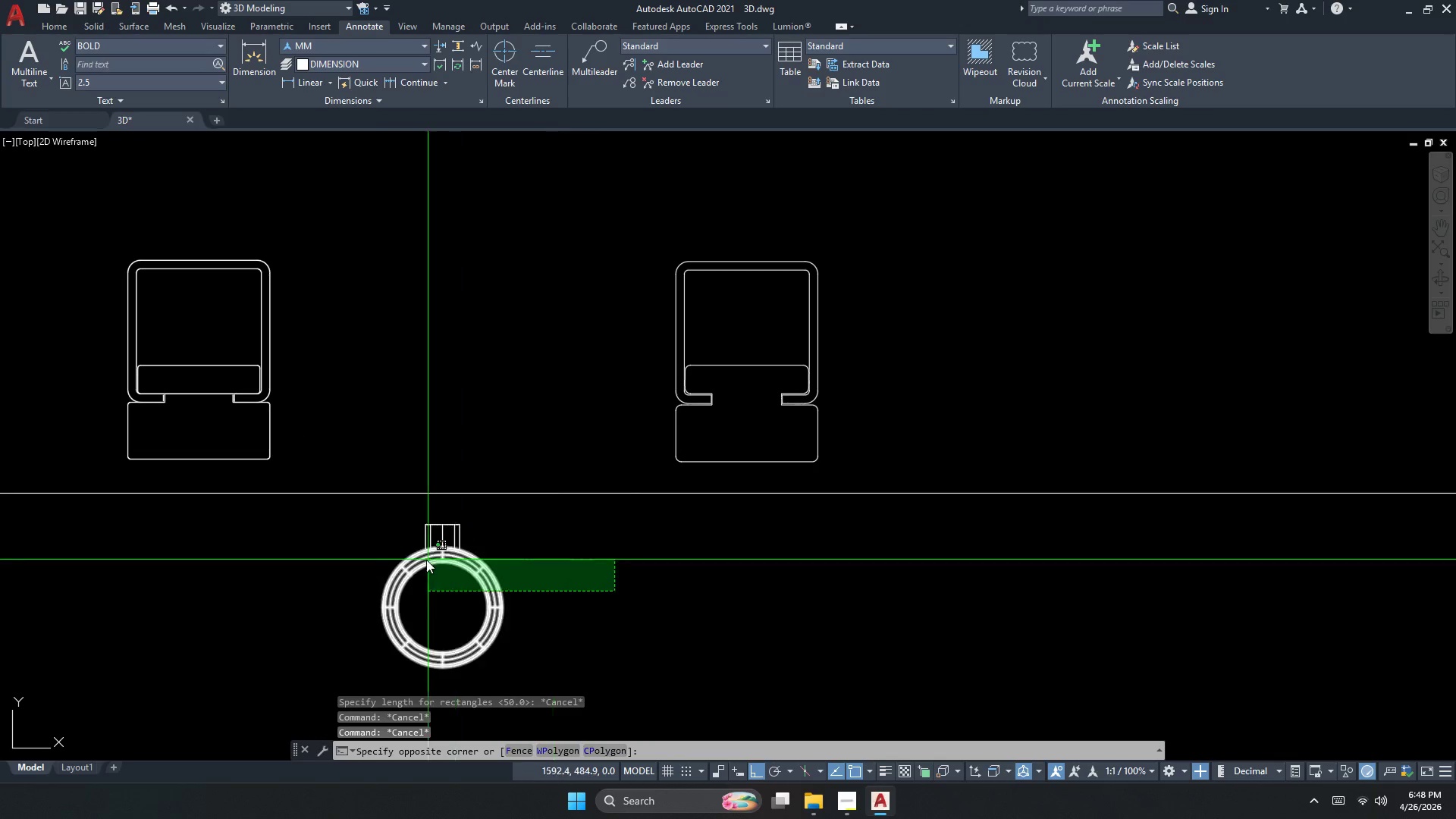 
double_click([426, 559])
 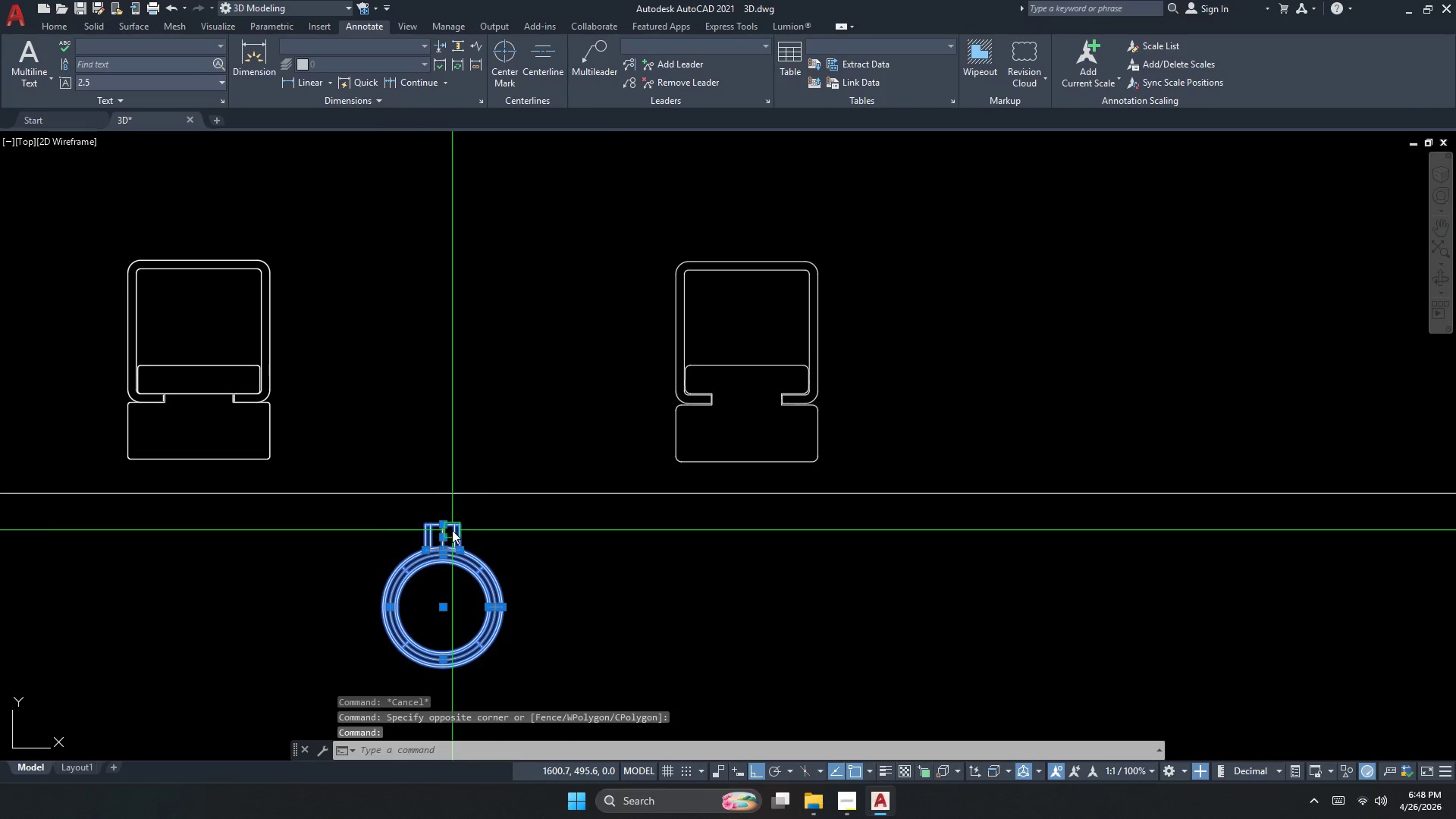 
key(Escape)
 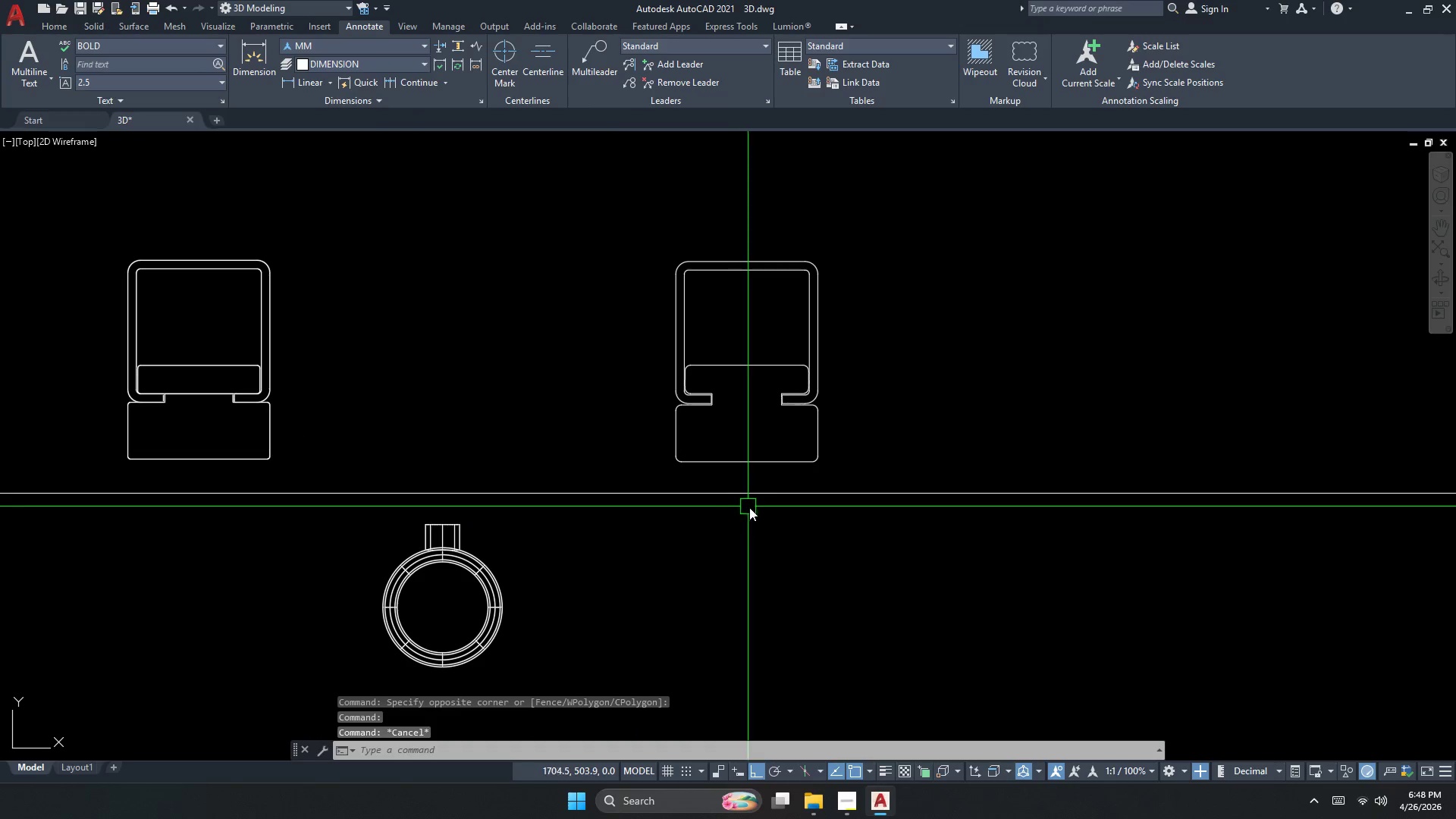 
key(Escape)
 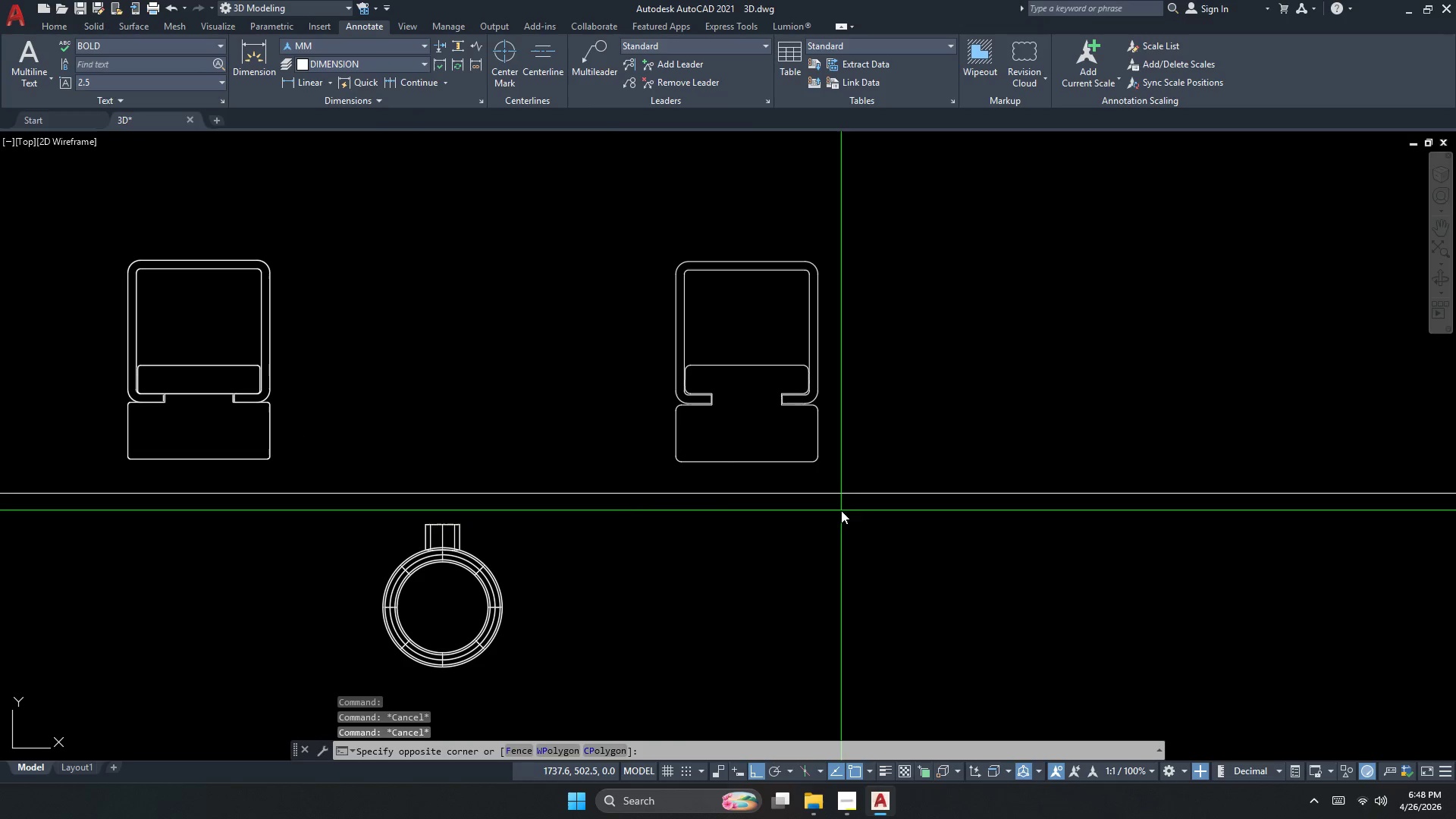 
left_click_drag(start_coordinate=[841, 510], to_coordinate=[840, 507])
 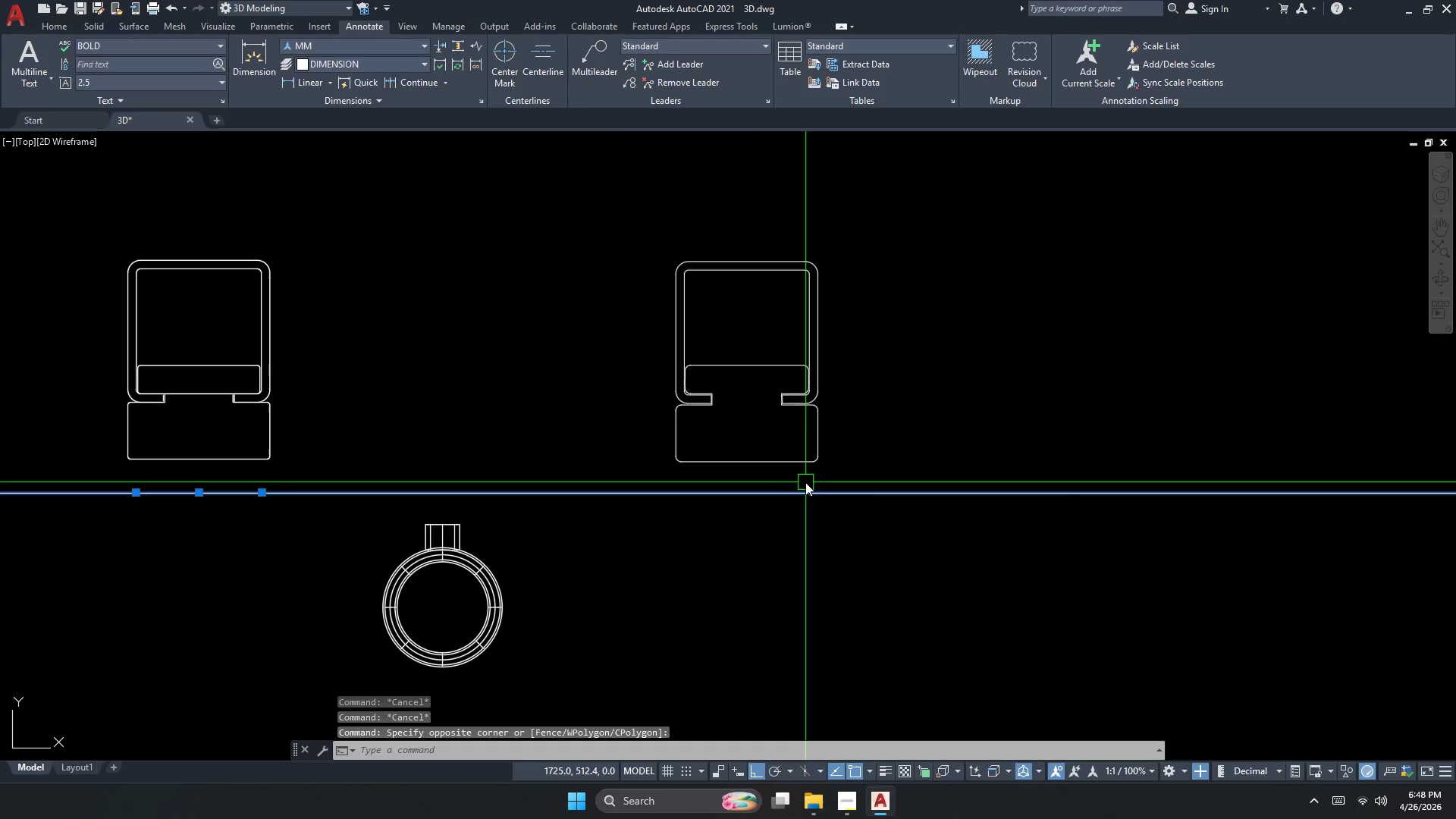 
double_click([805, 482])
 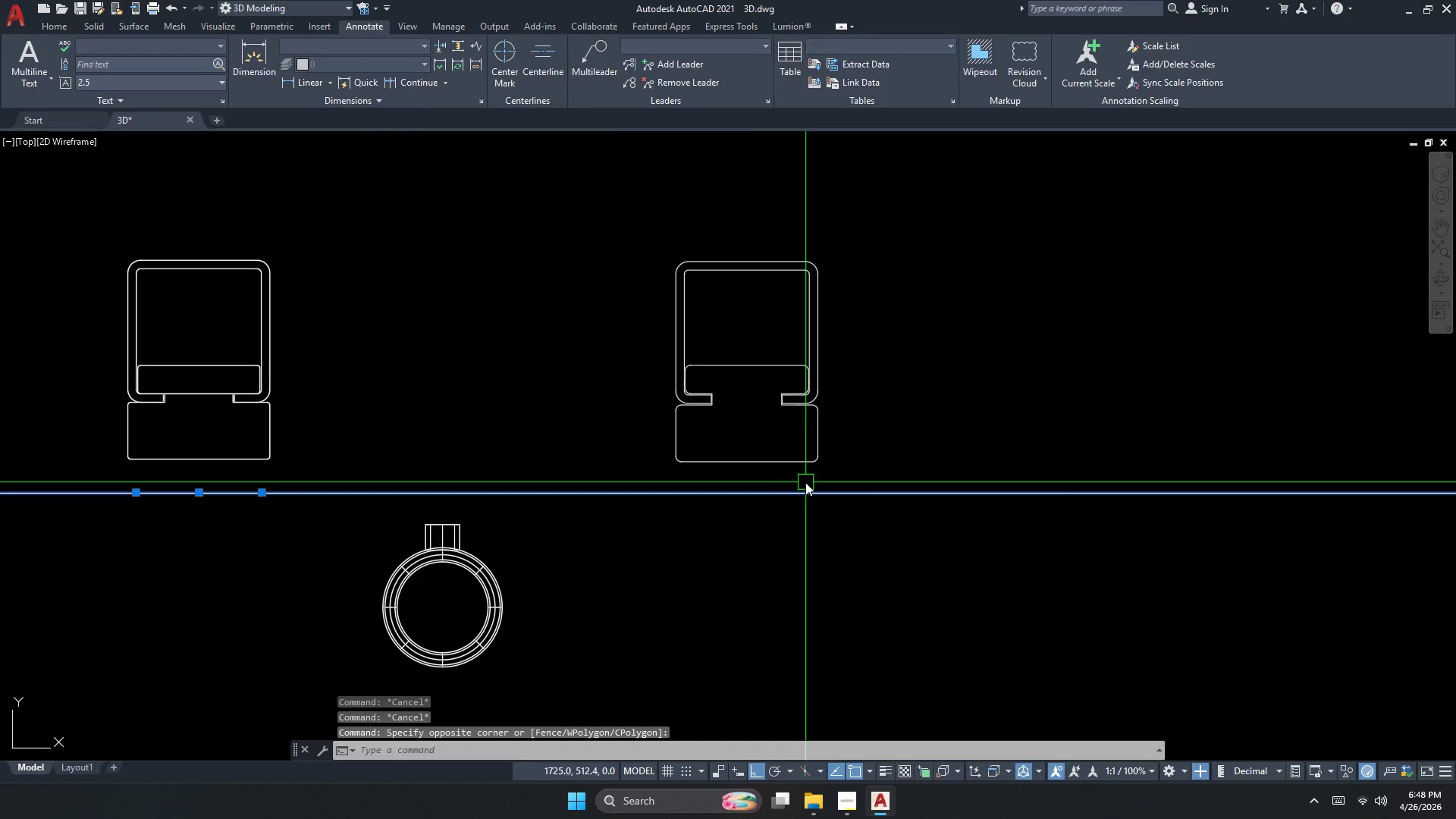 
key(E)
 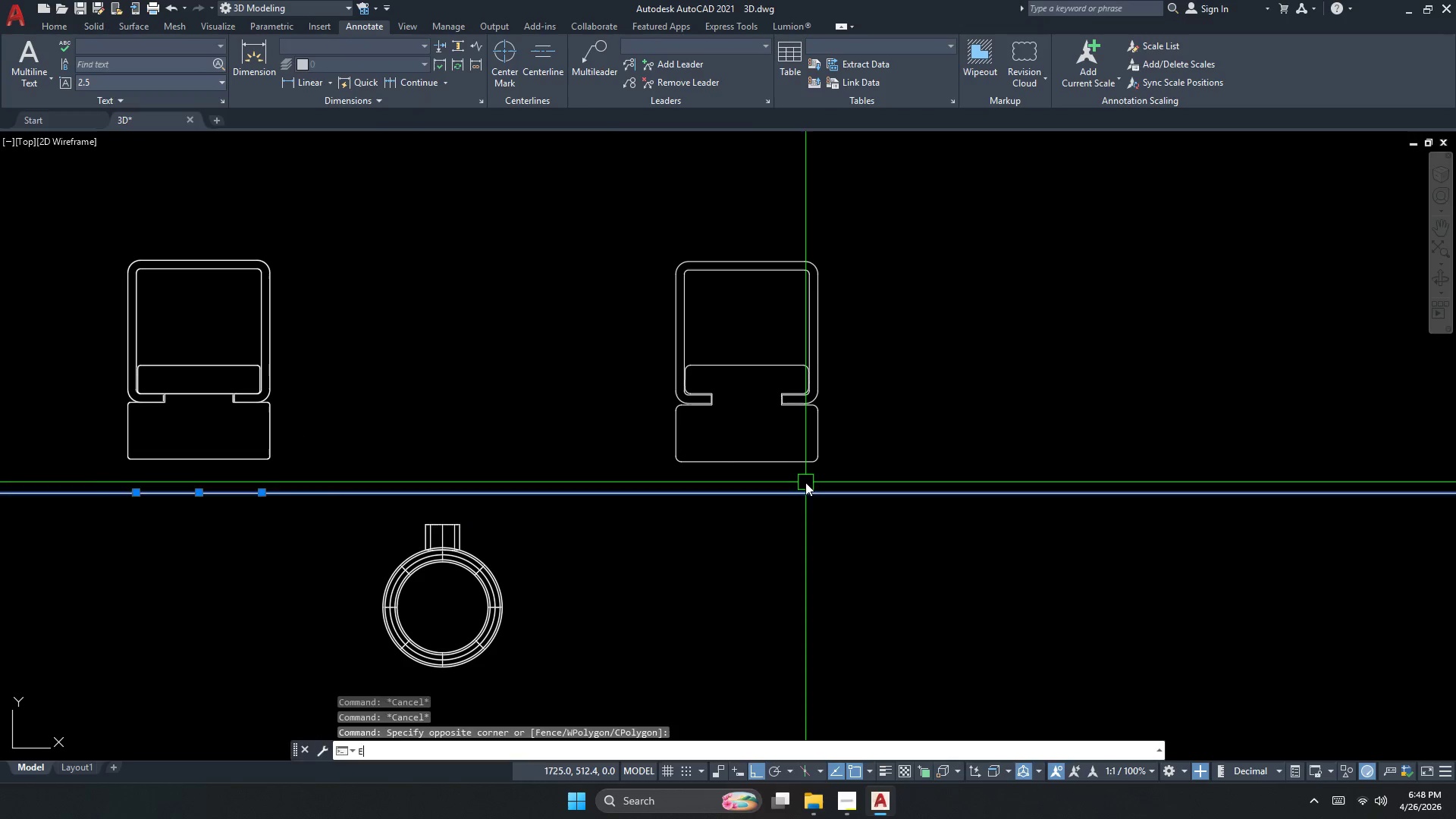 
key(Space)
 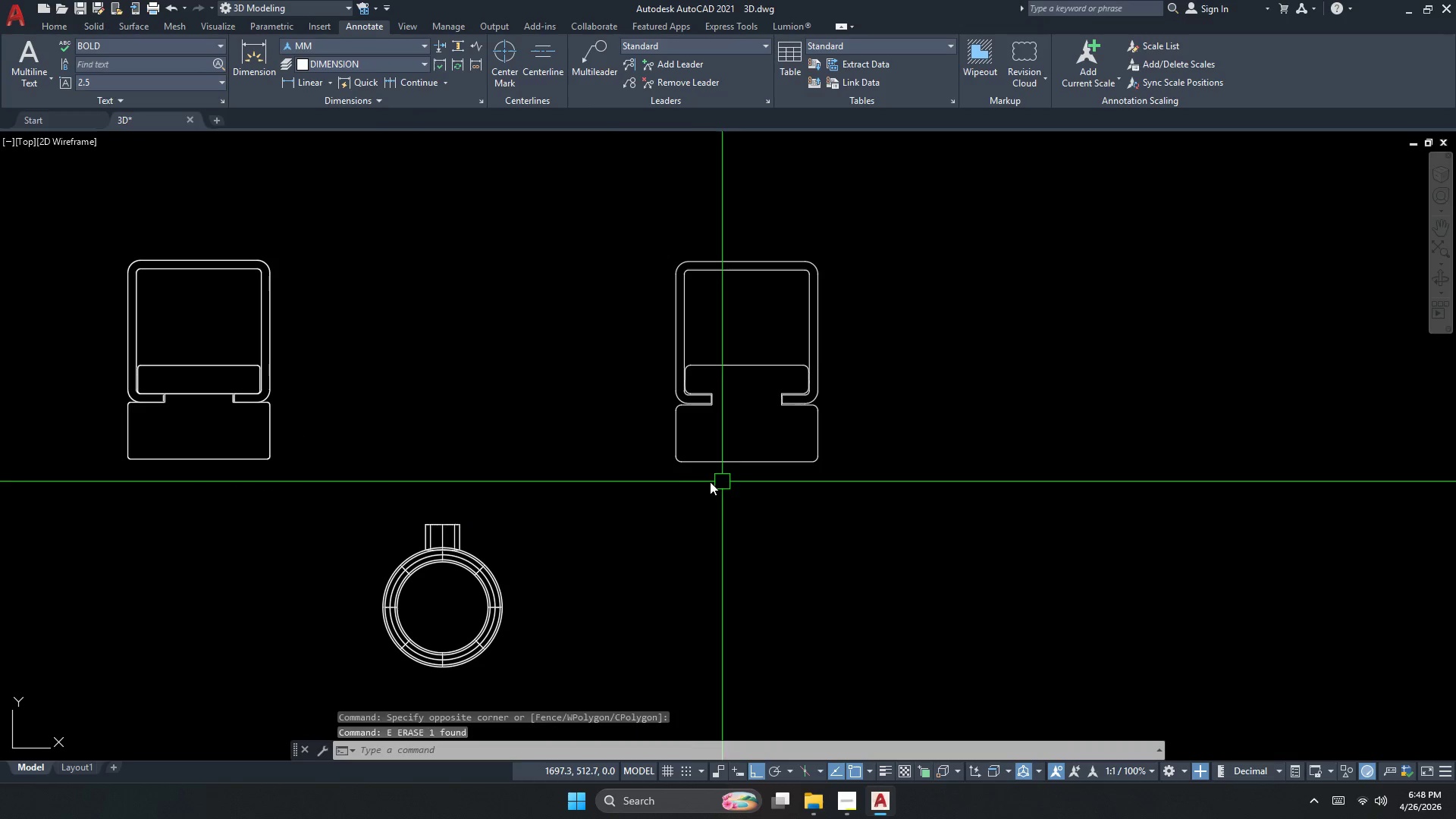 
key(Escape)
 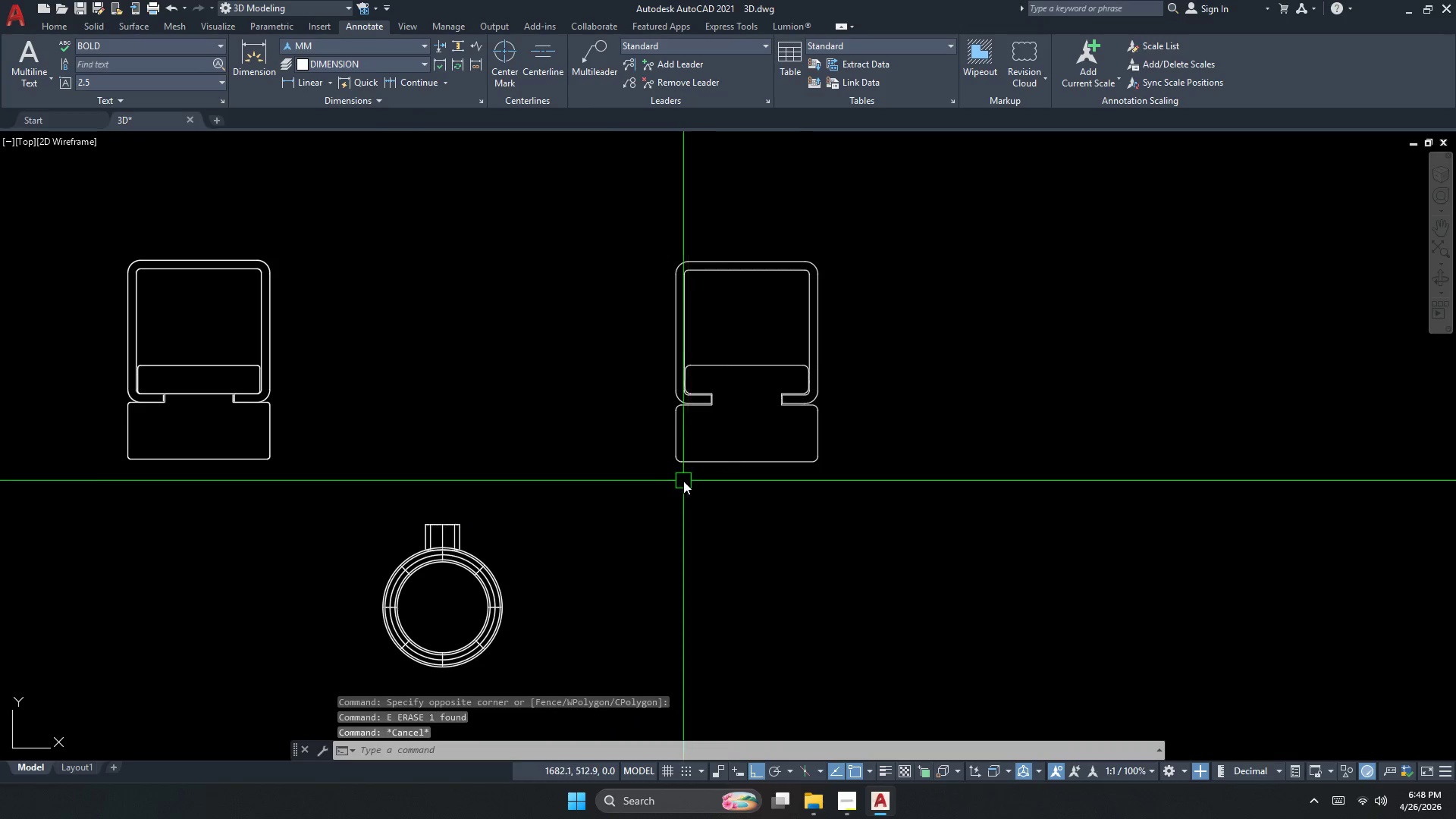 
key(X)
 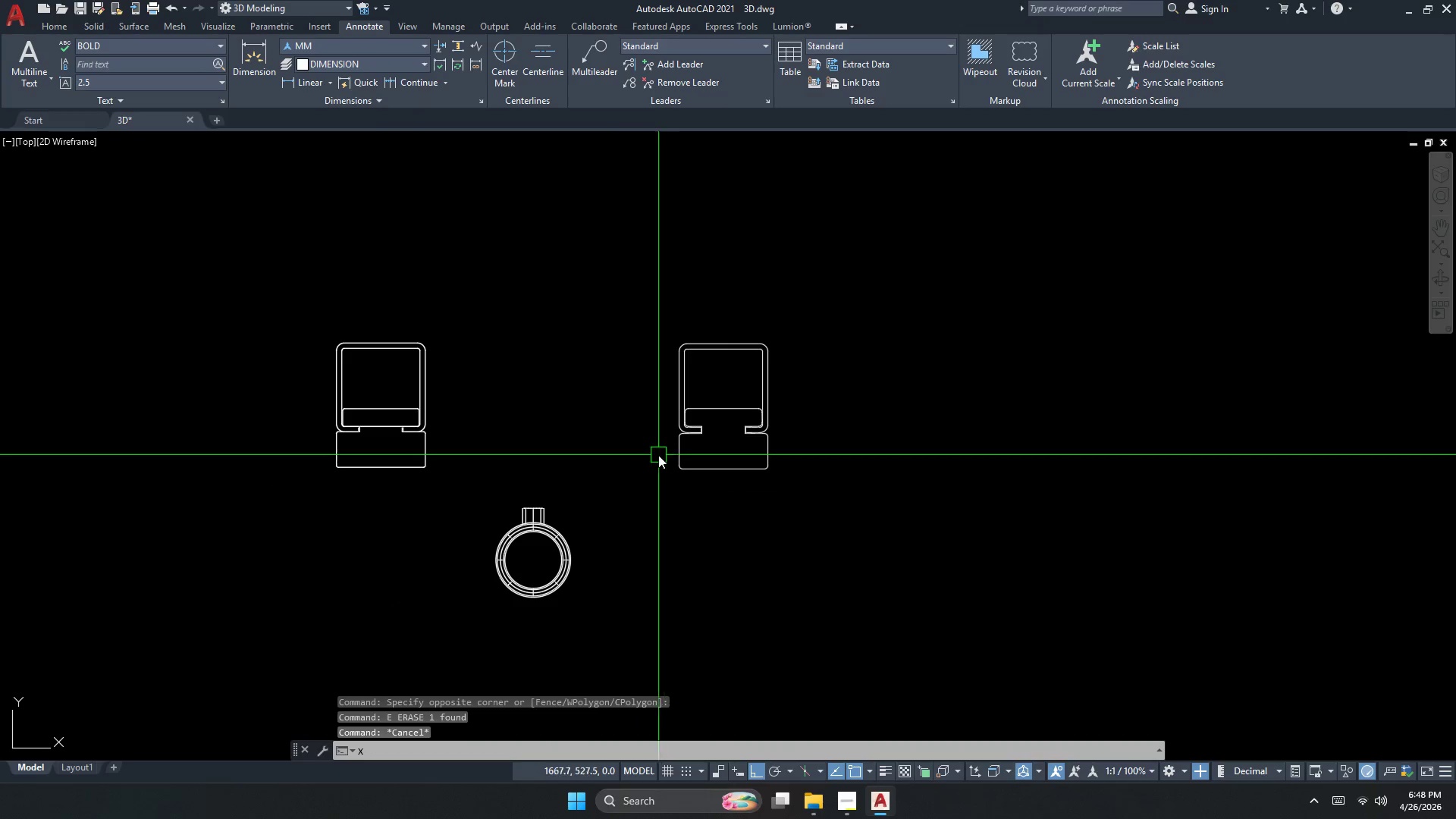 
scroll: coordinate [683, 481], scroll_direction: down, amount: 1.0
 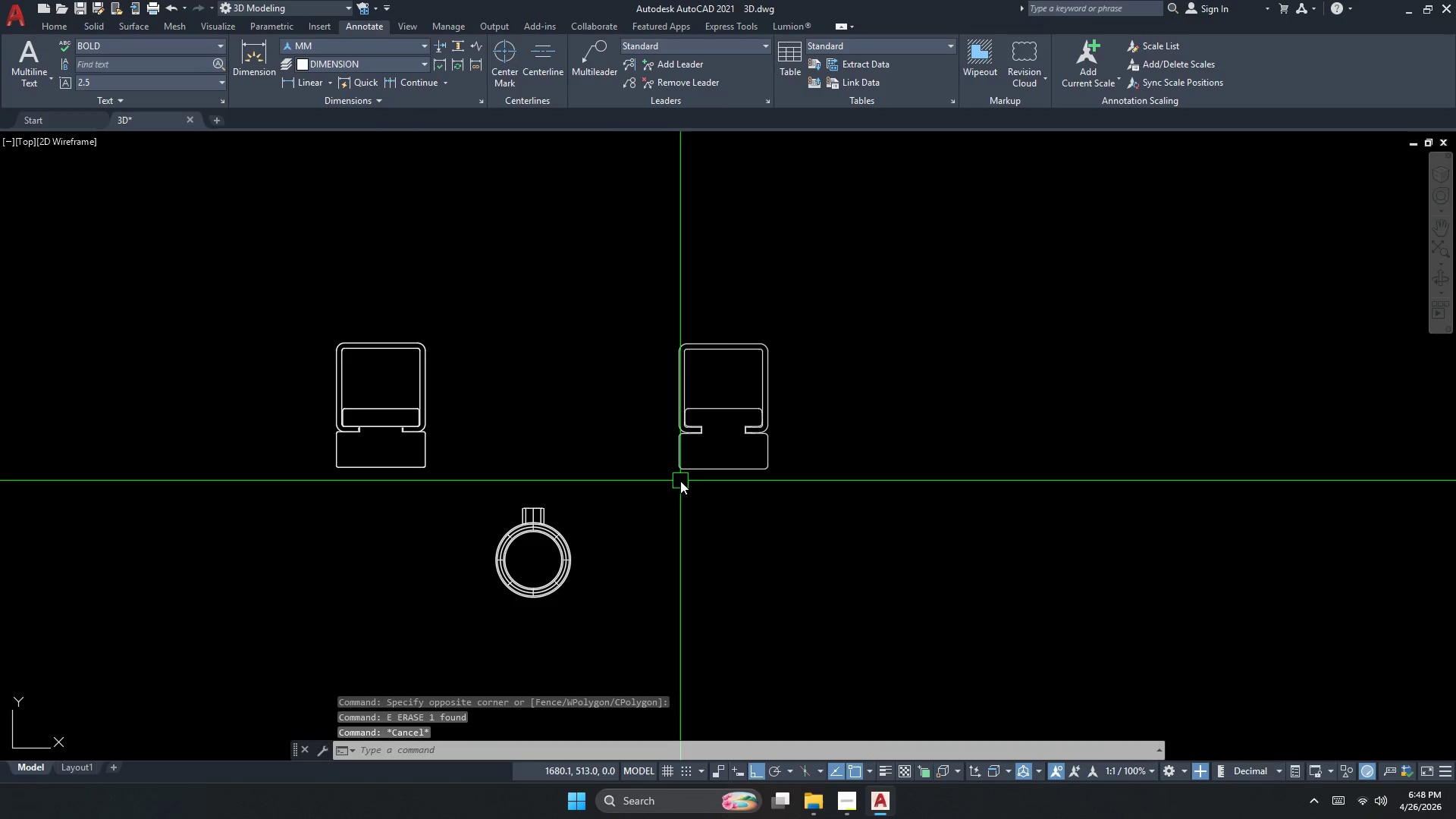 
key(L)
 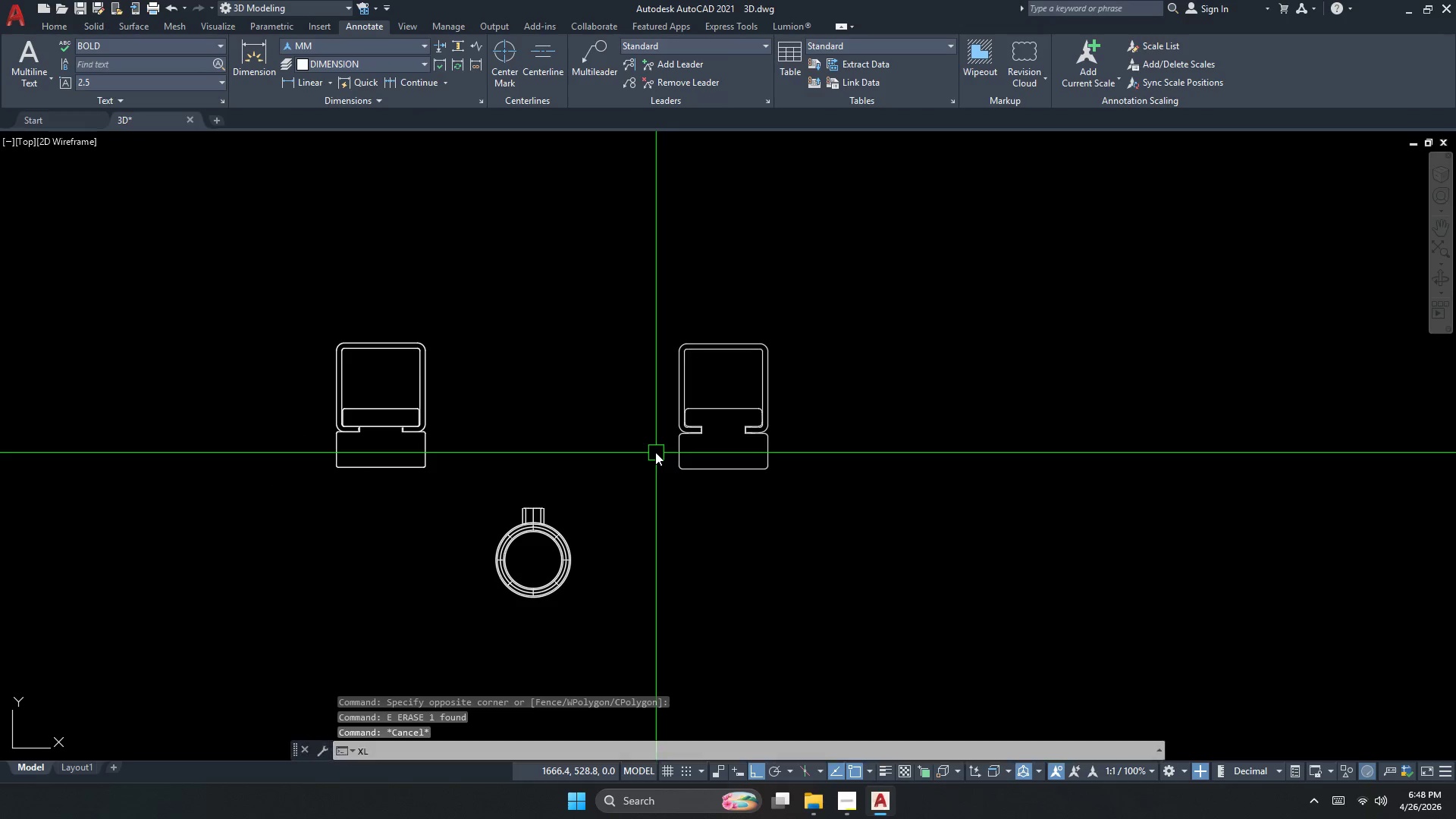 
key(Space)
 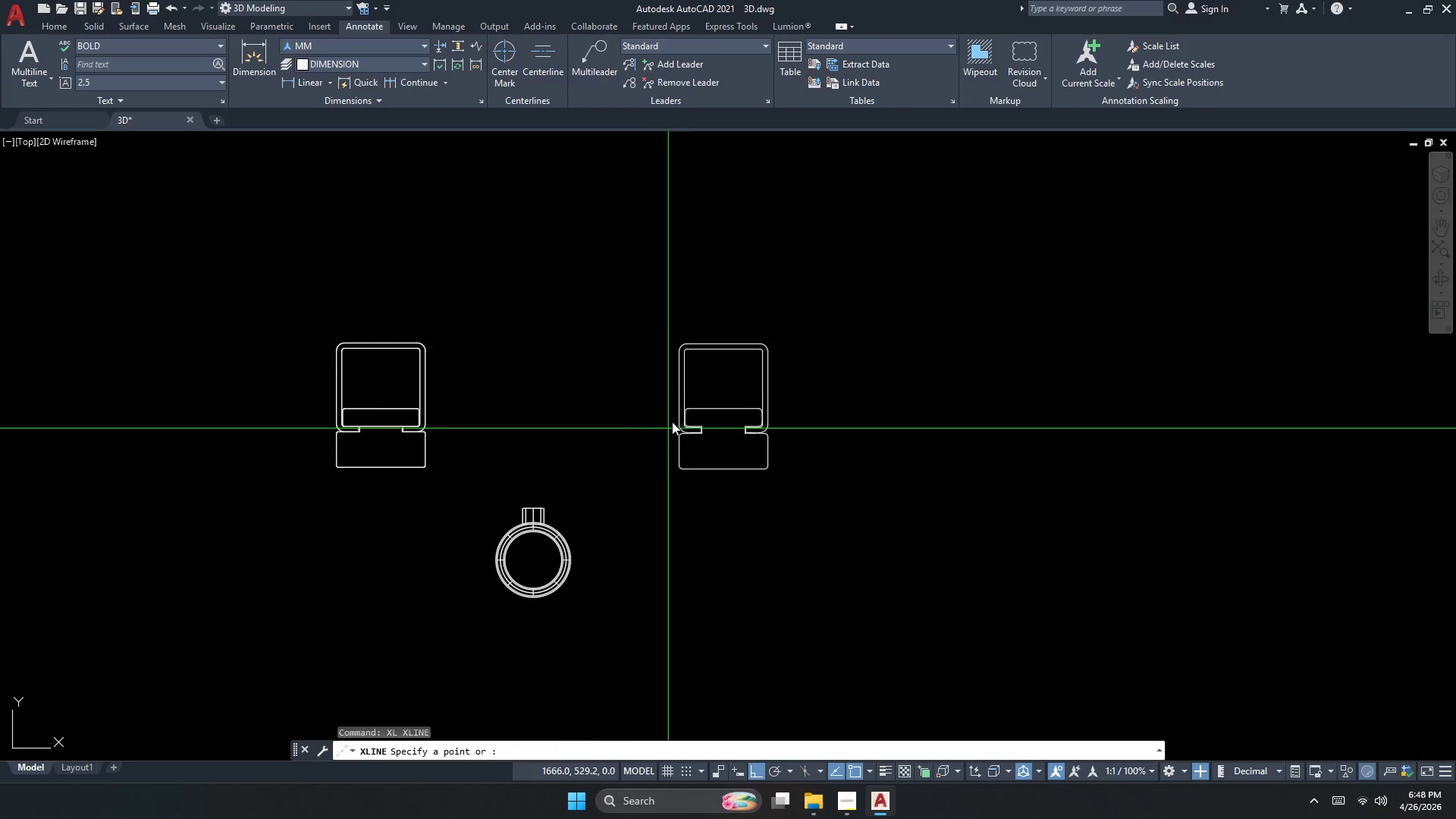 
key(H)
 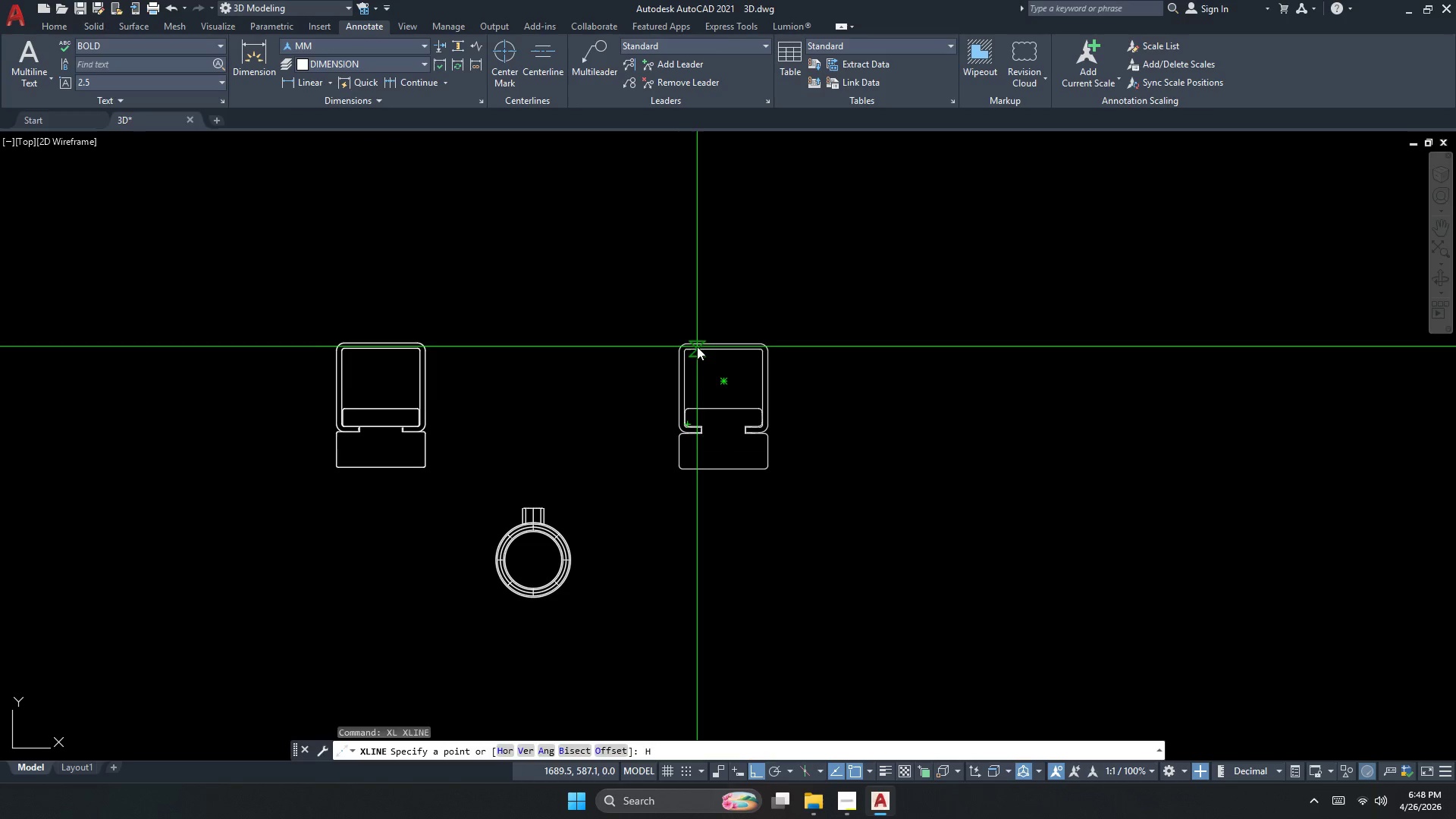 
key(Space)
 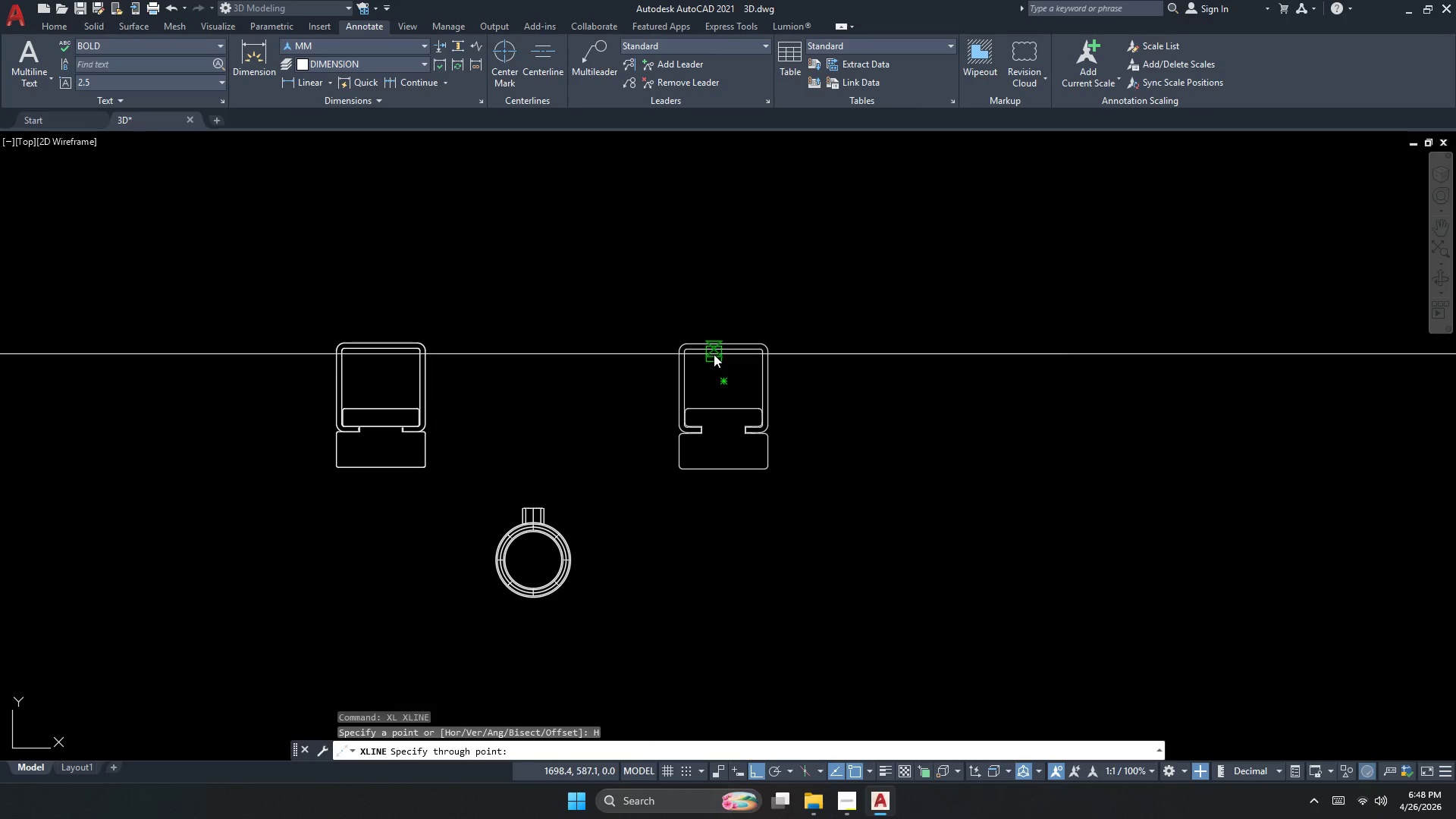 
left_click([714, 354])
 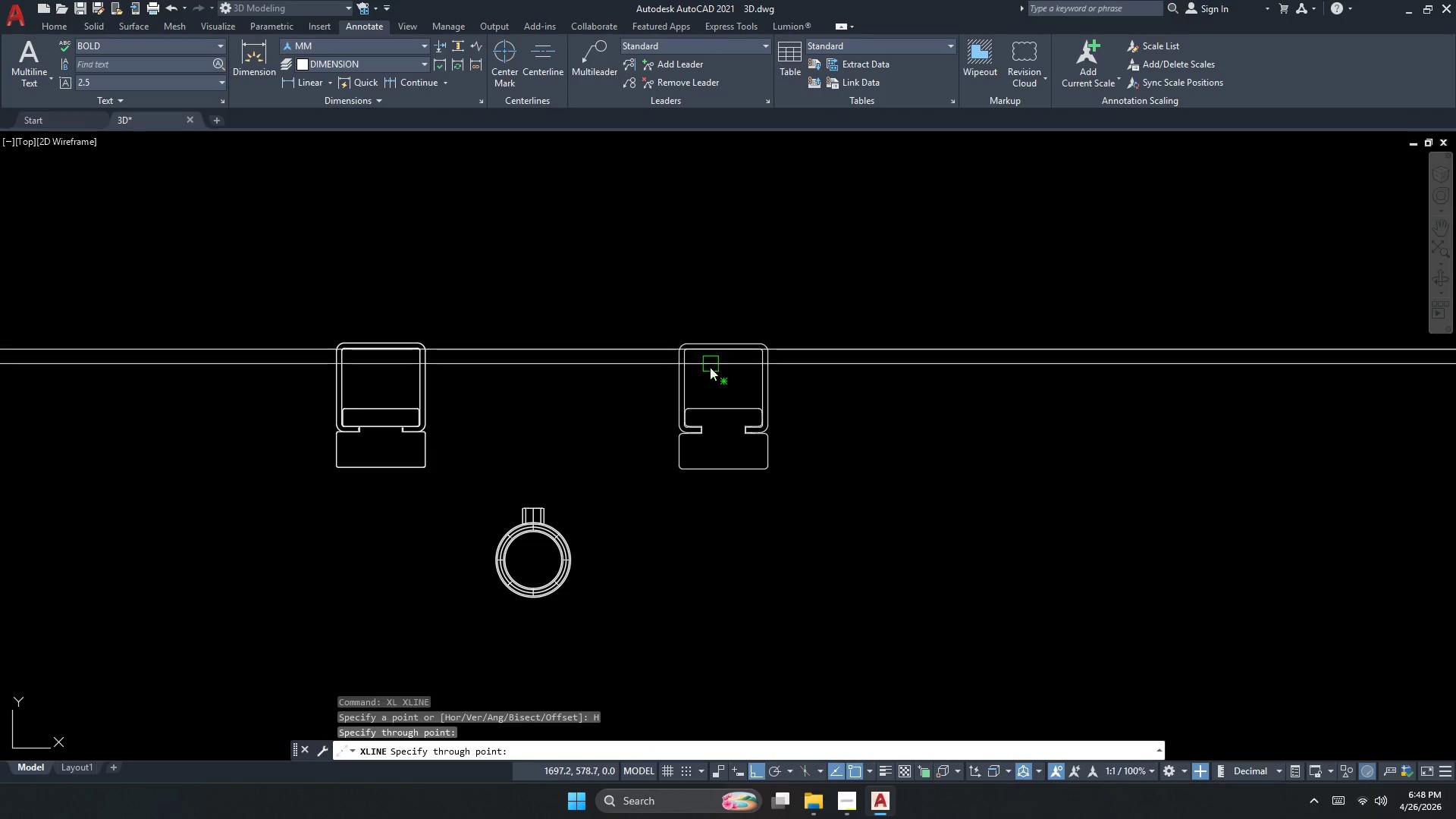 
key(Escape)
 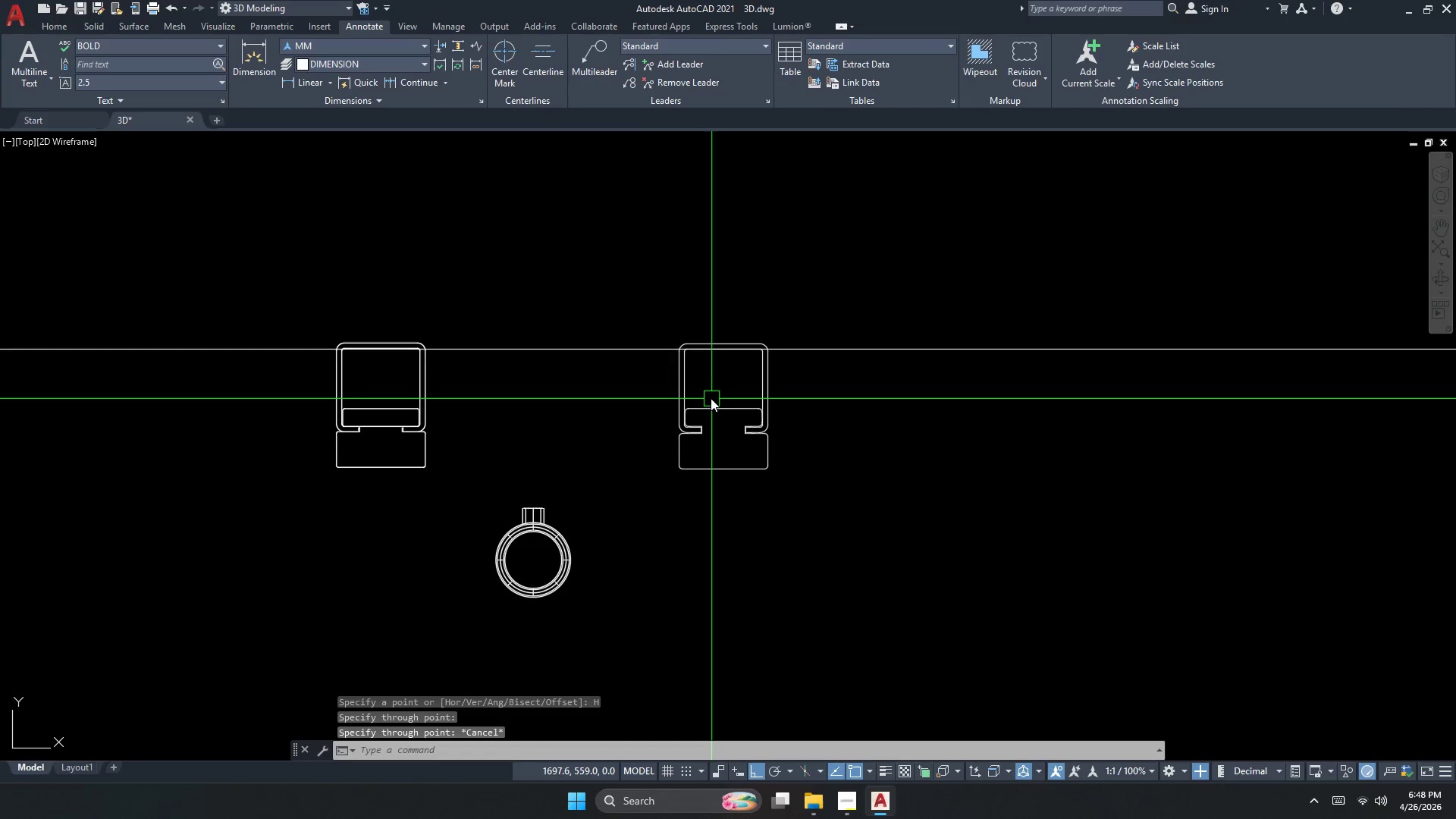 
key(O)
 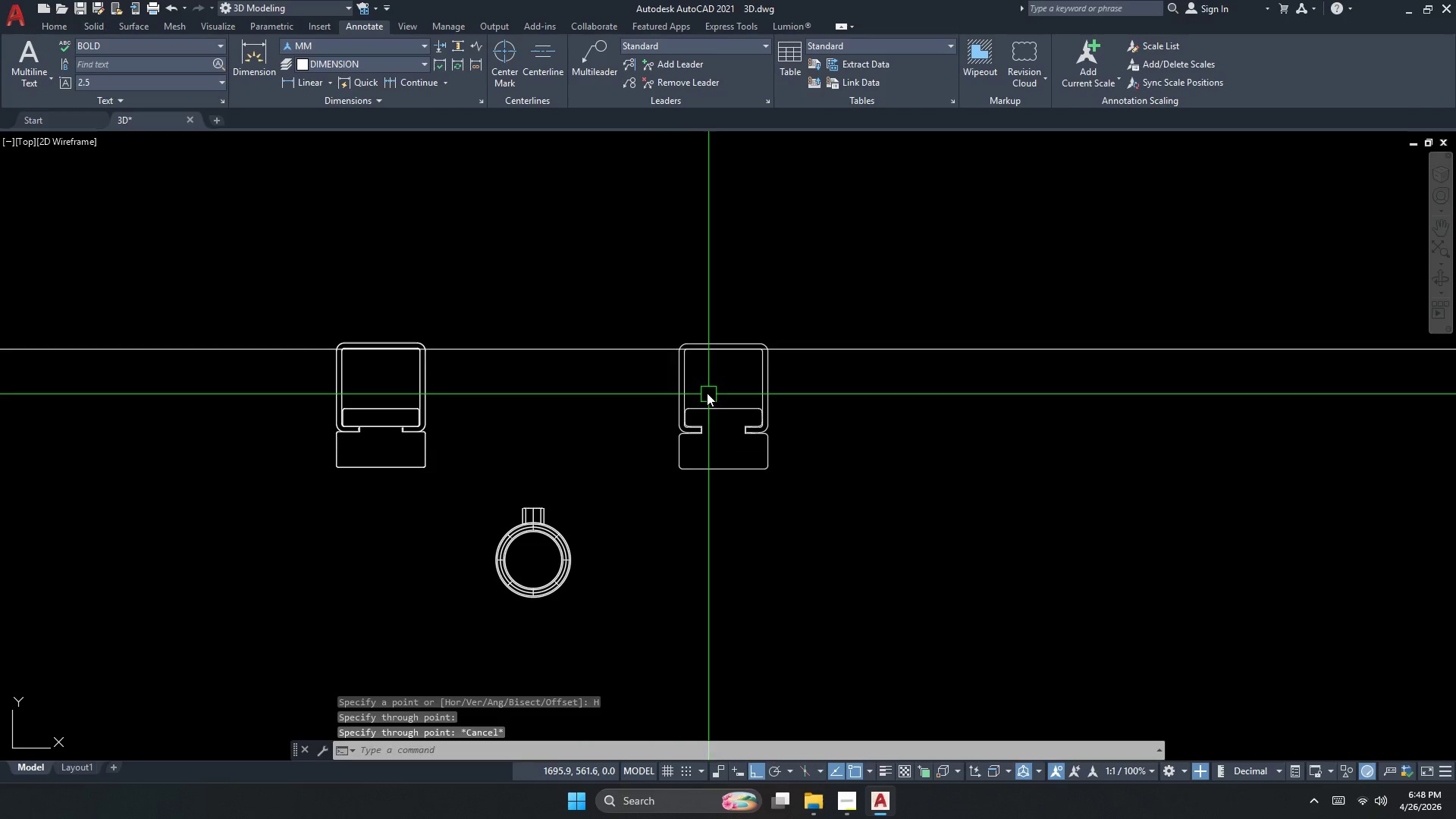 
key(Space)
 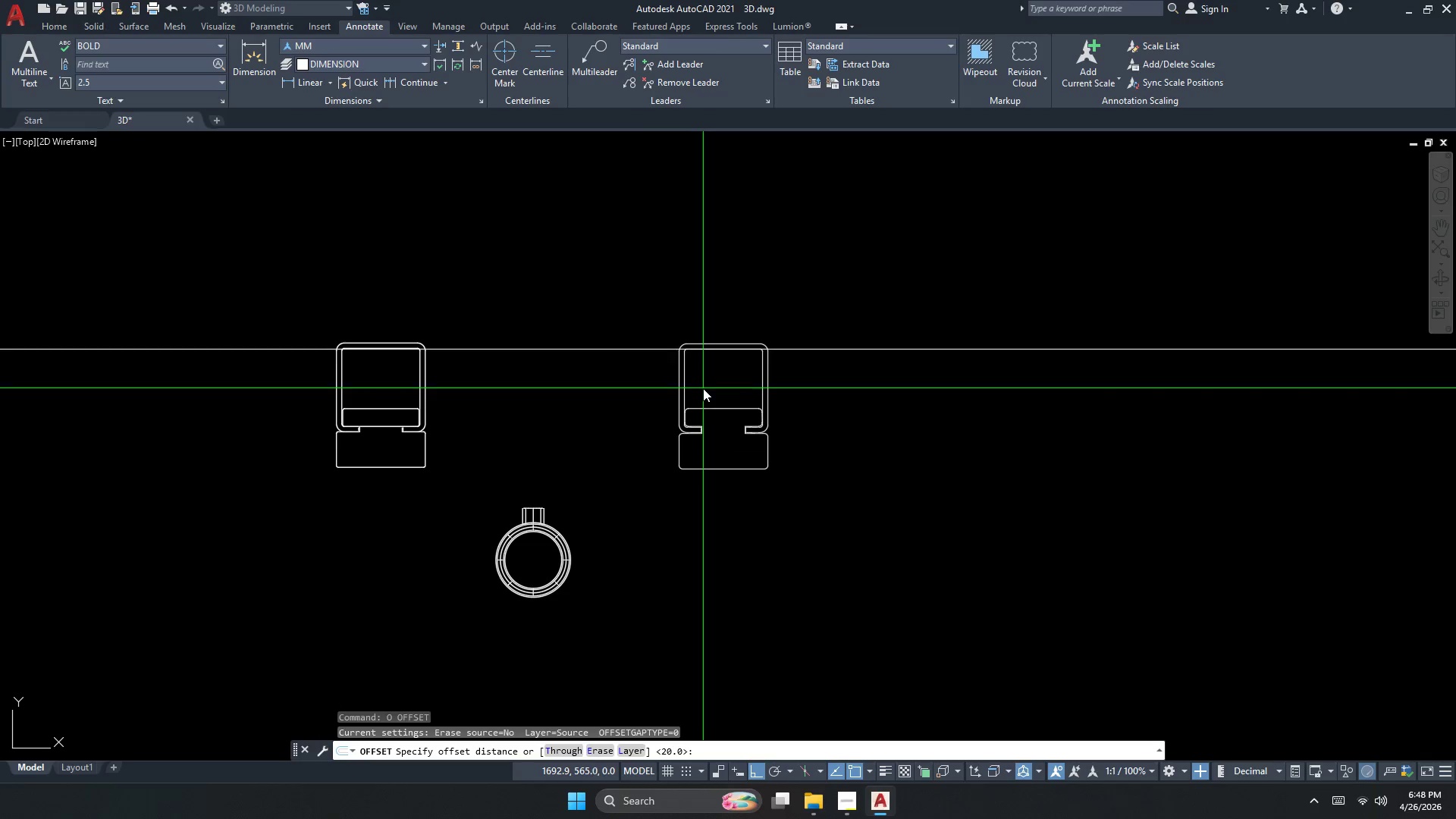 
key(Numpad8)
 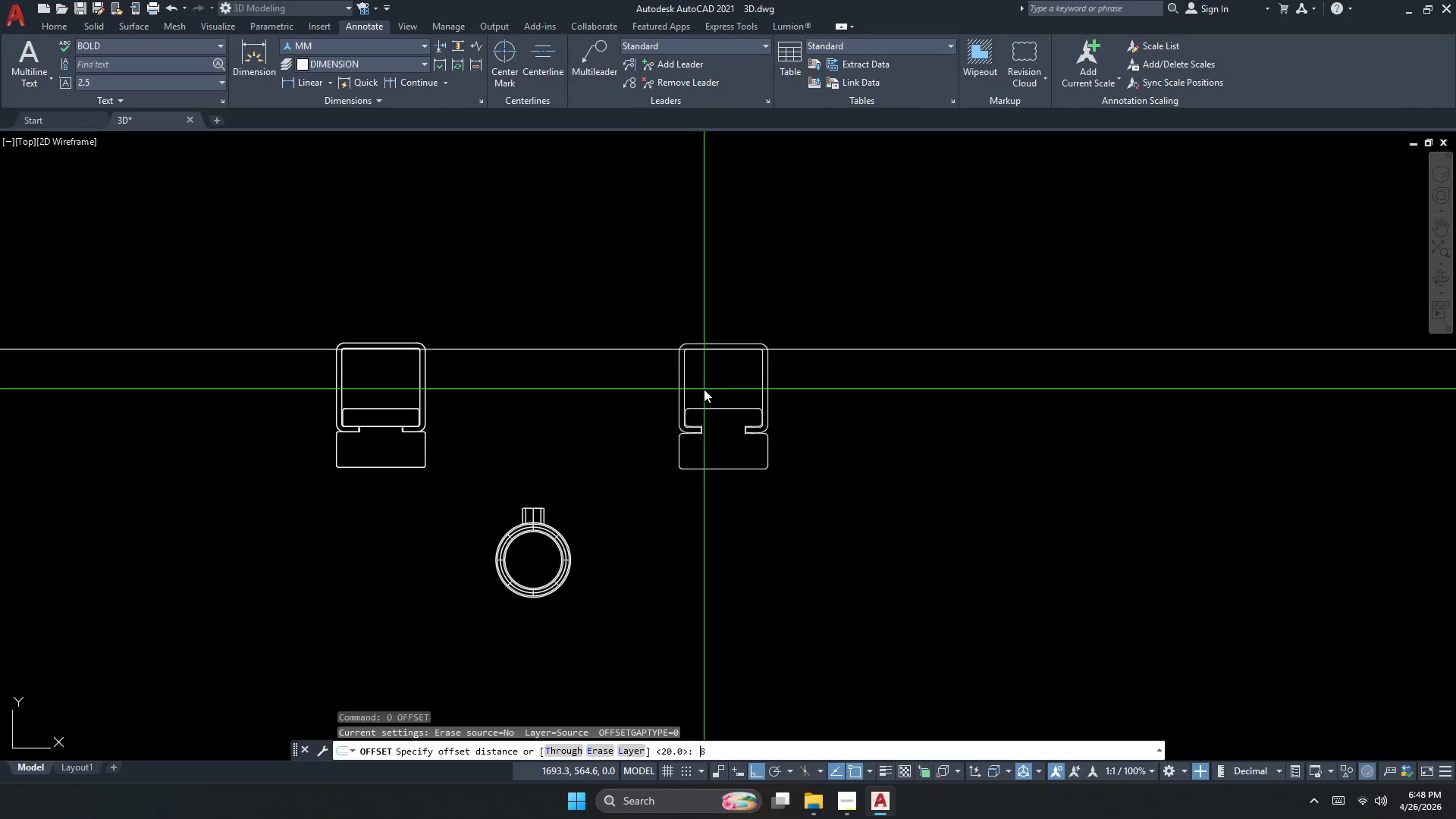 
key(Numpad0)
 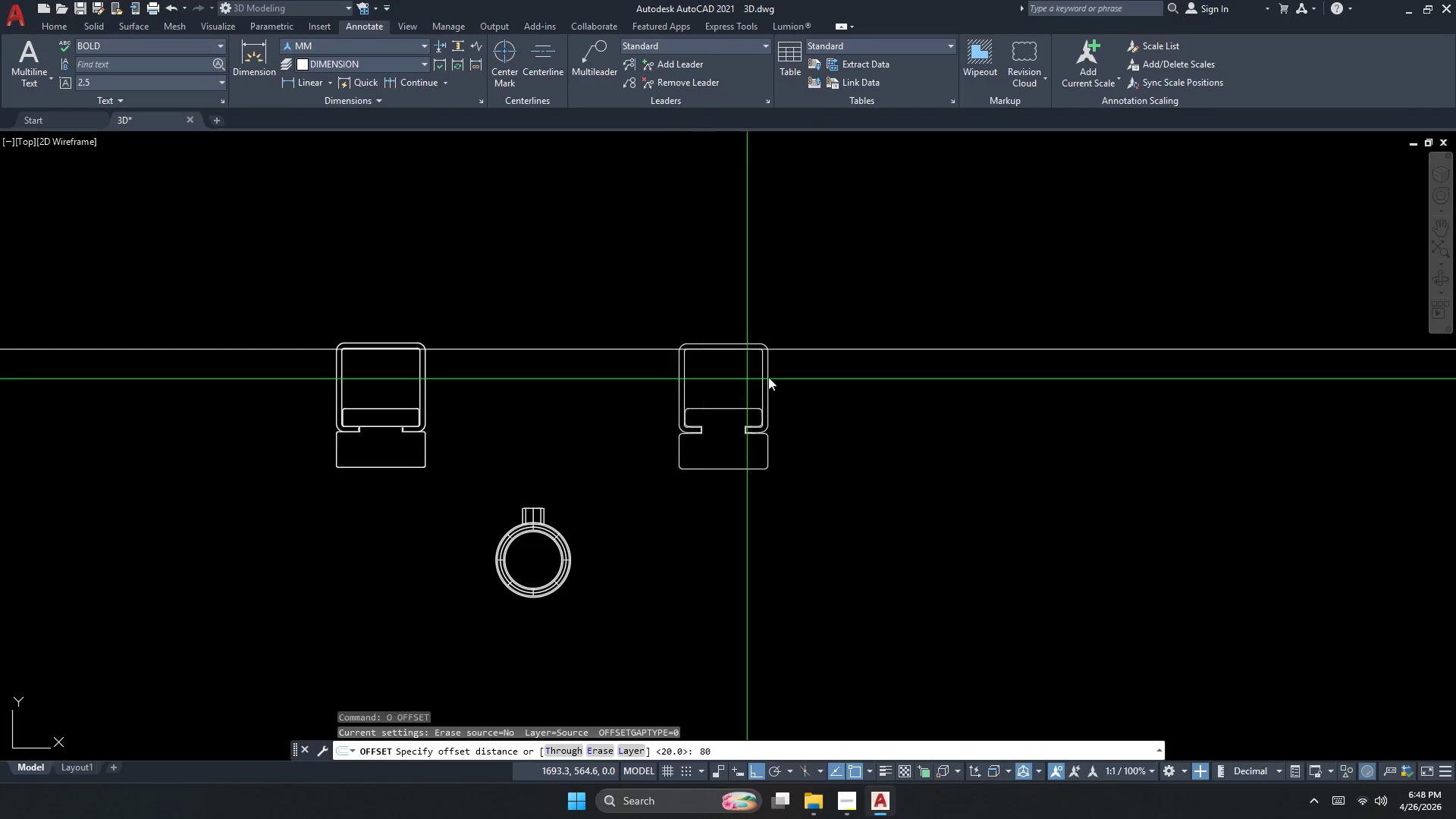 
key(NumpadEnter)
 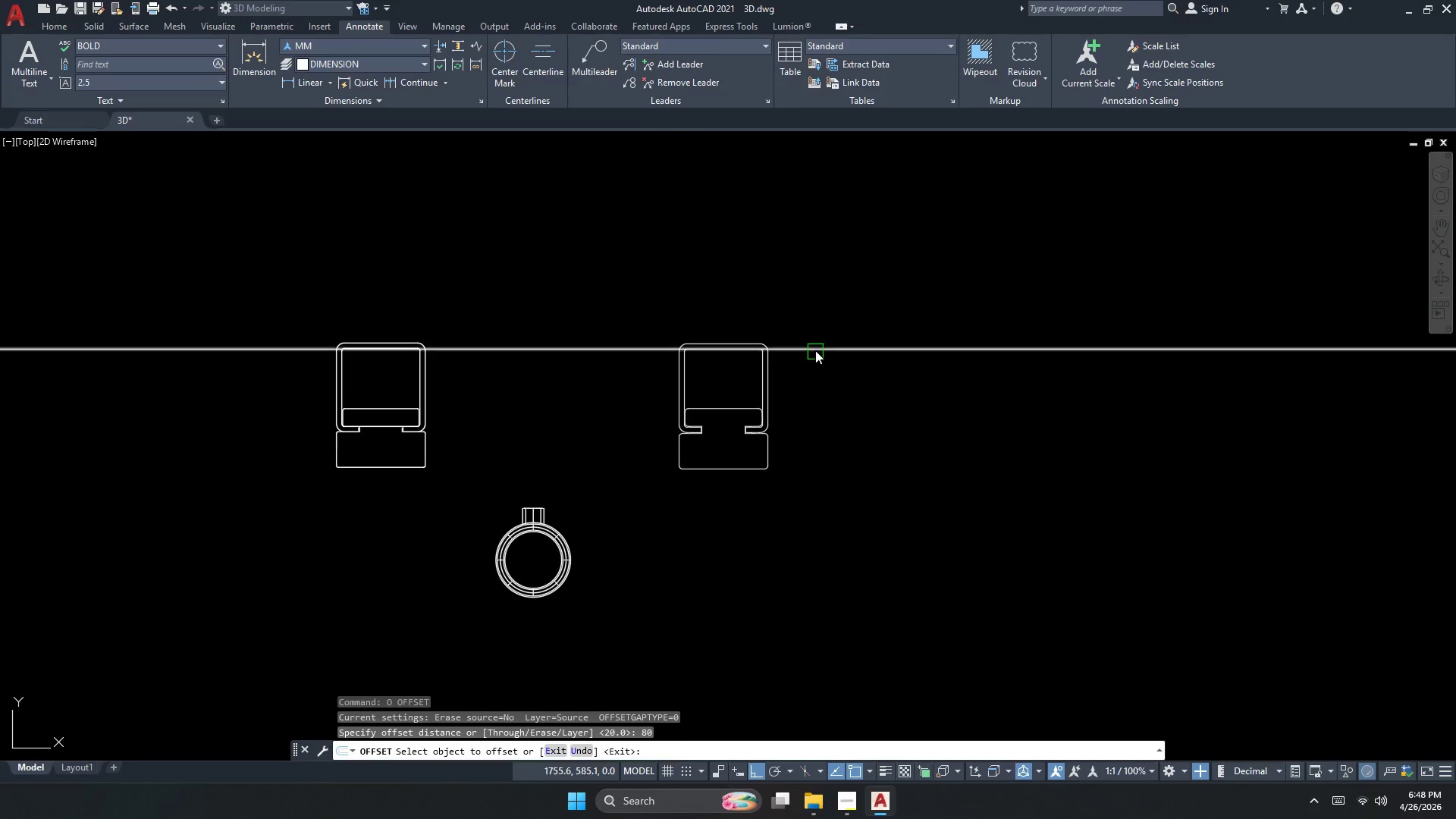 
left_click_drag(start_coordinate=[817, 347], to_coordinate=[815, 379])
 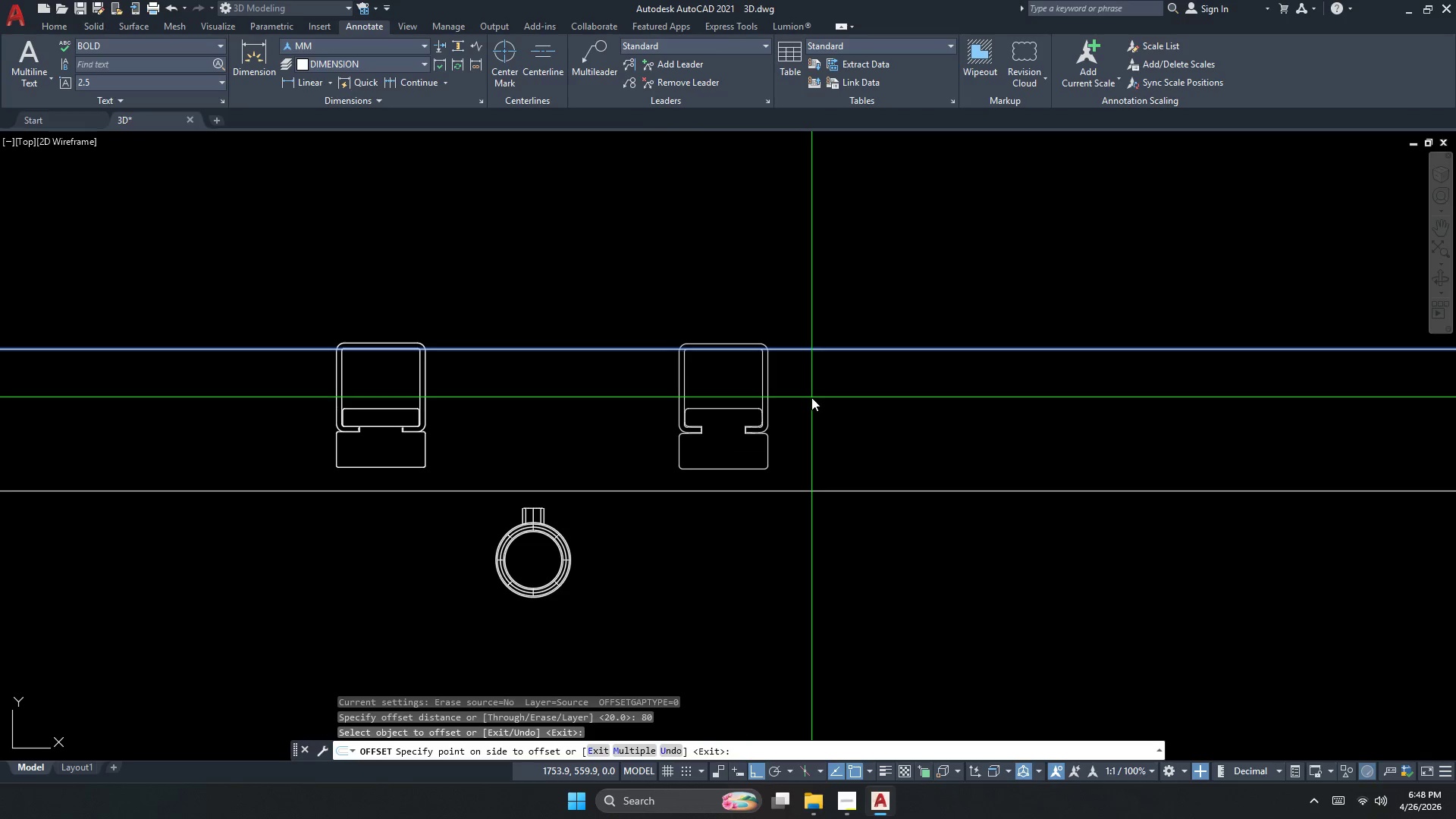 
double_click([811, 397])
 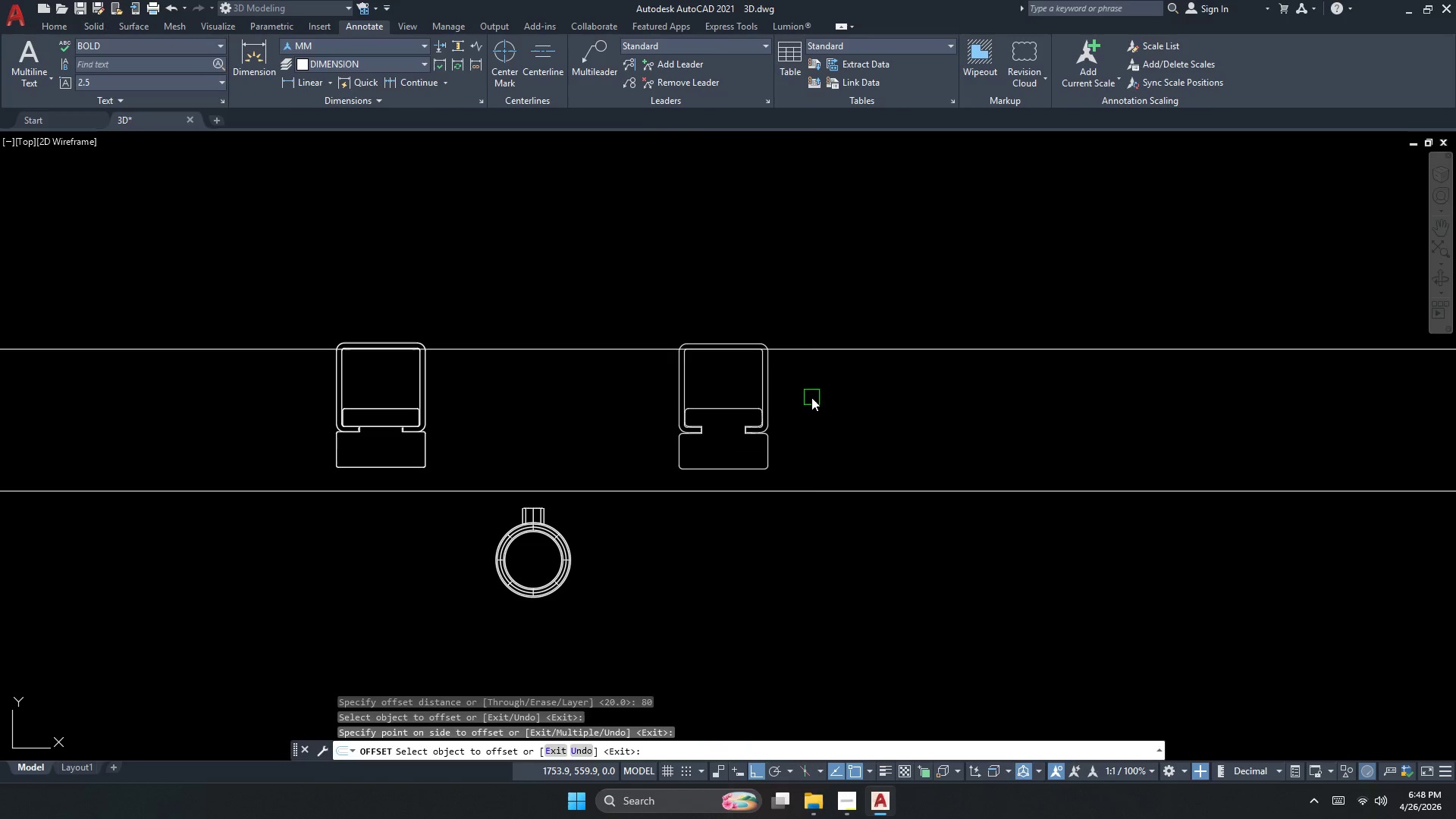 
key(Escape)
 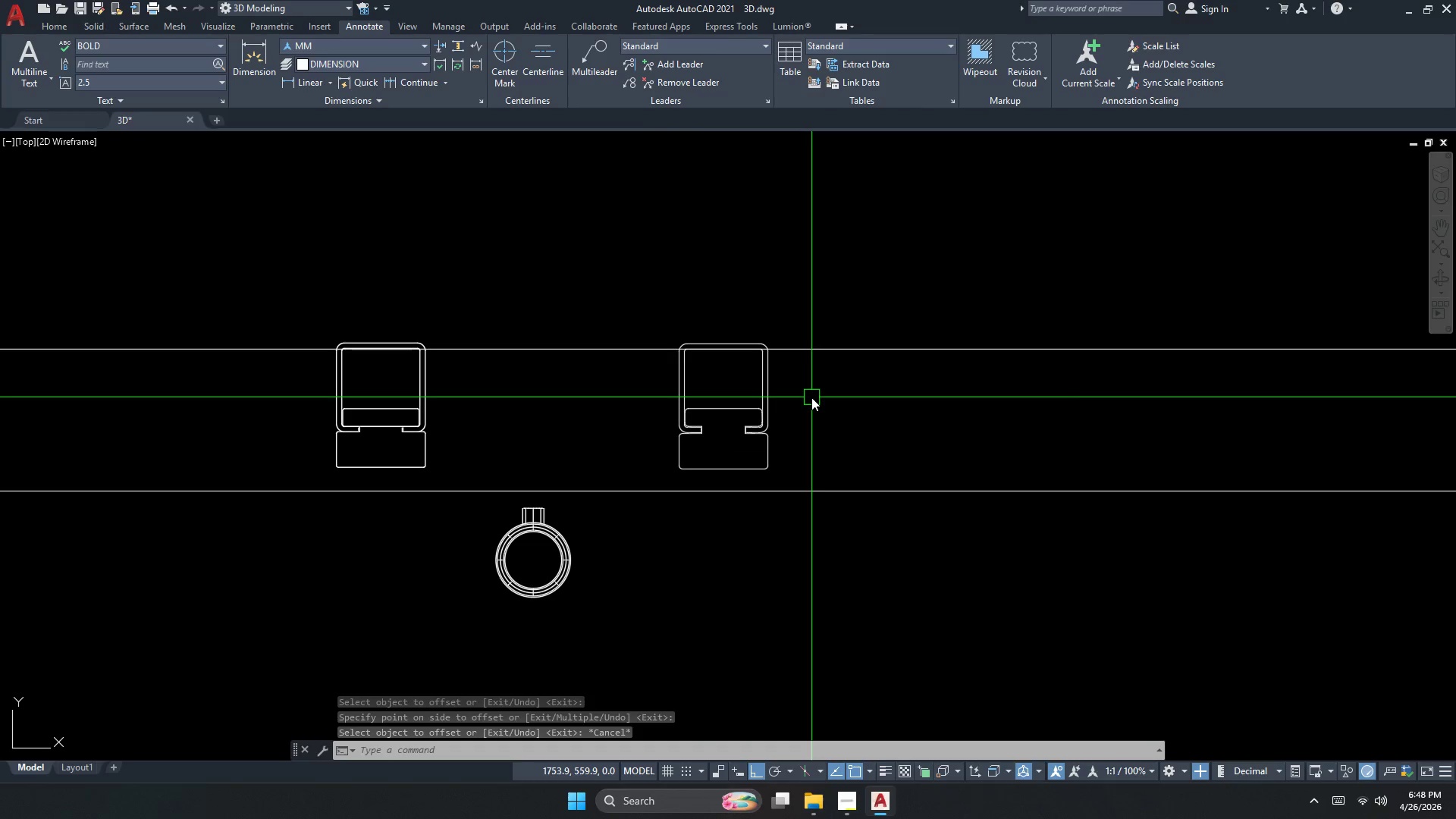 
key(Escape)
key(Escape)
key(Escape)
type(dli )
 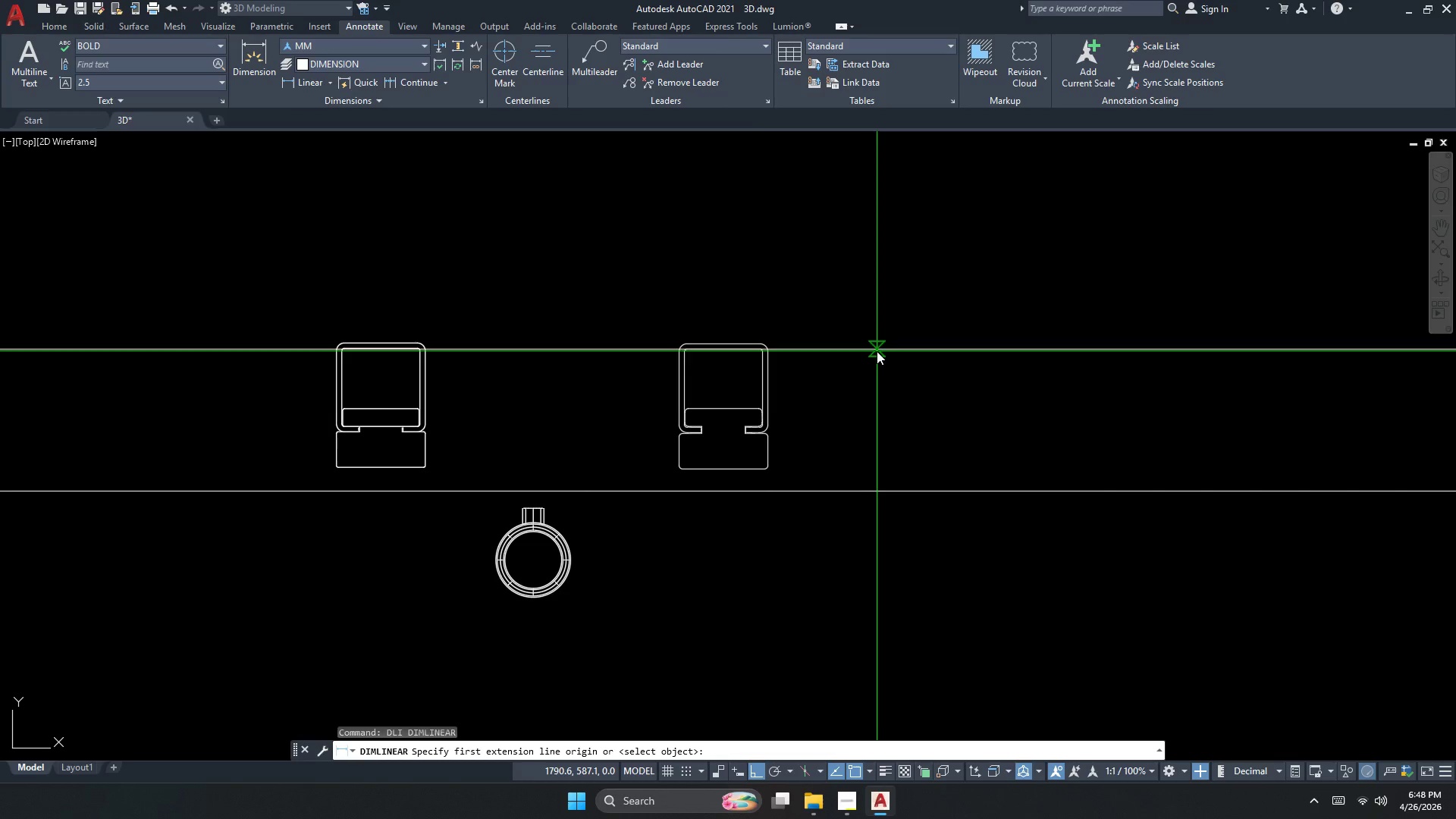 
left_click([877, 351])
 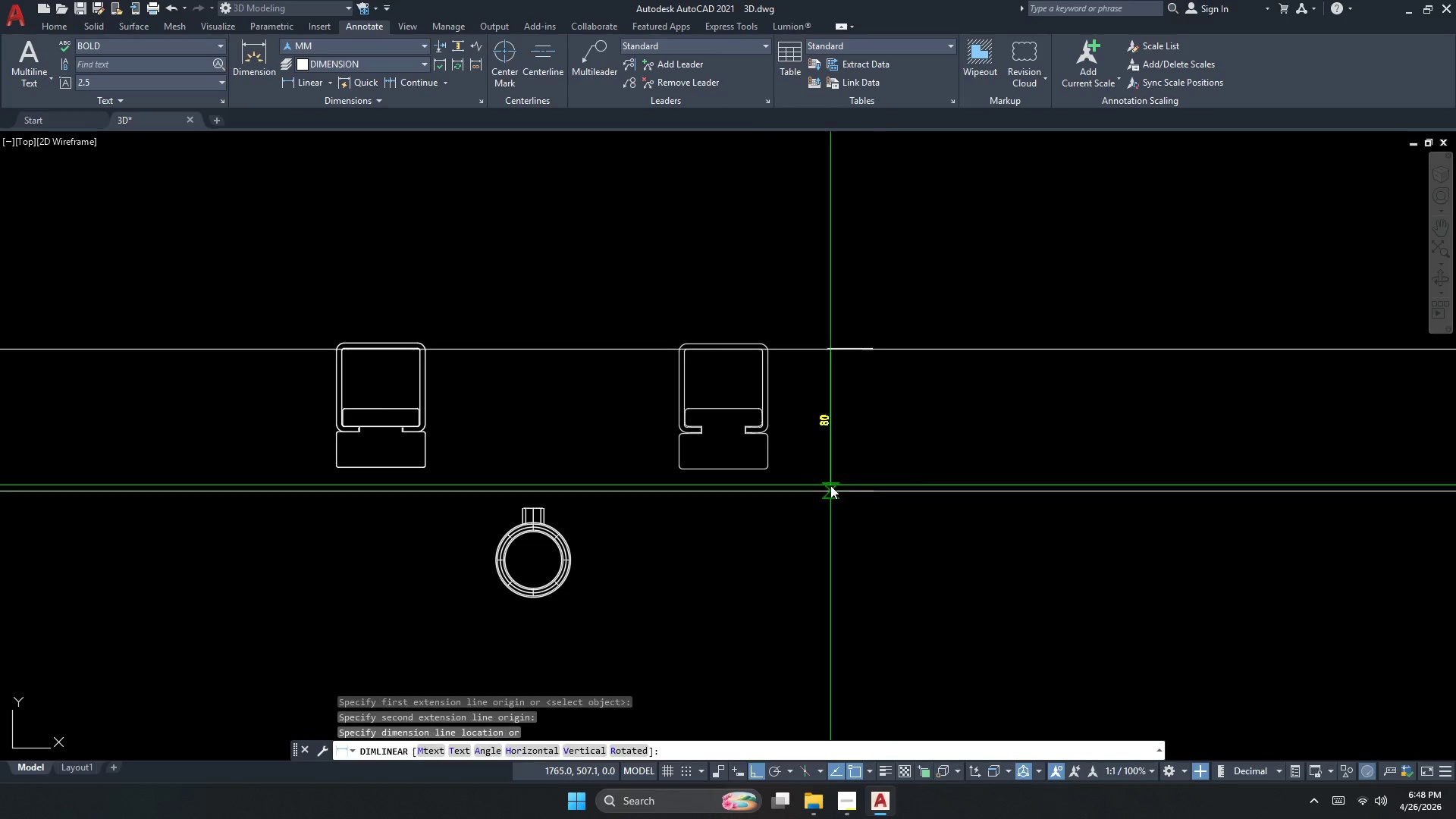 
scroll: coordinate [838, 428], scroll_direction: up, amount: 2.0
 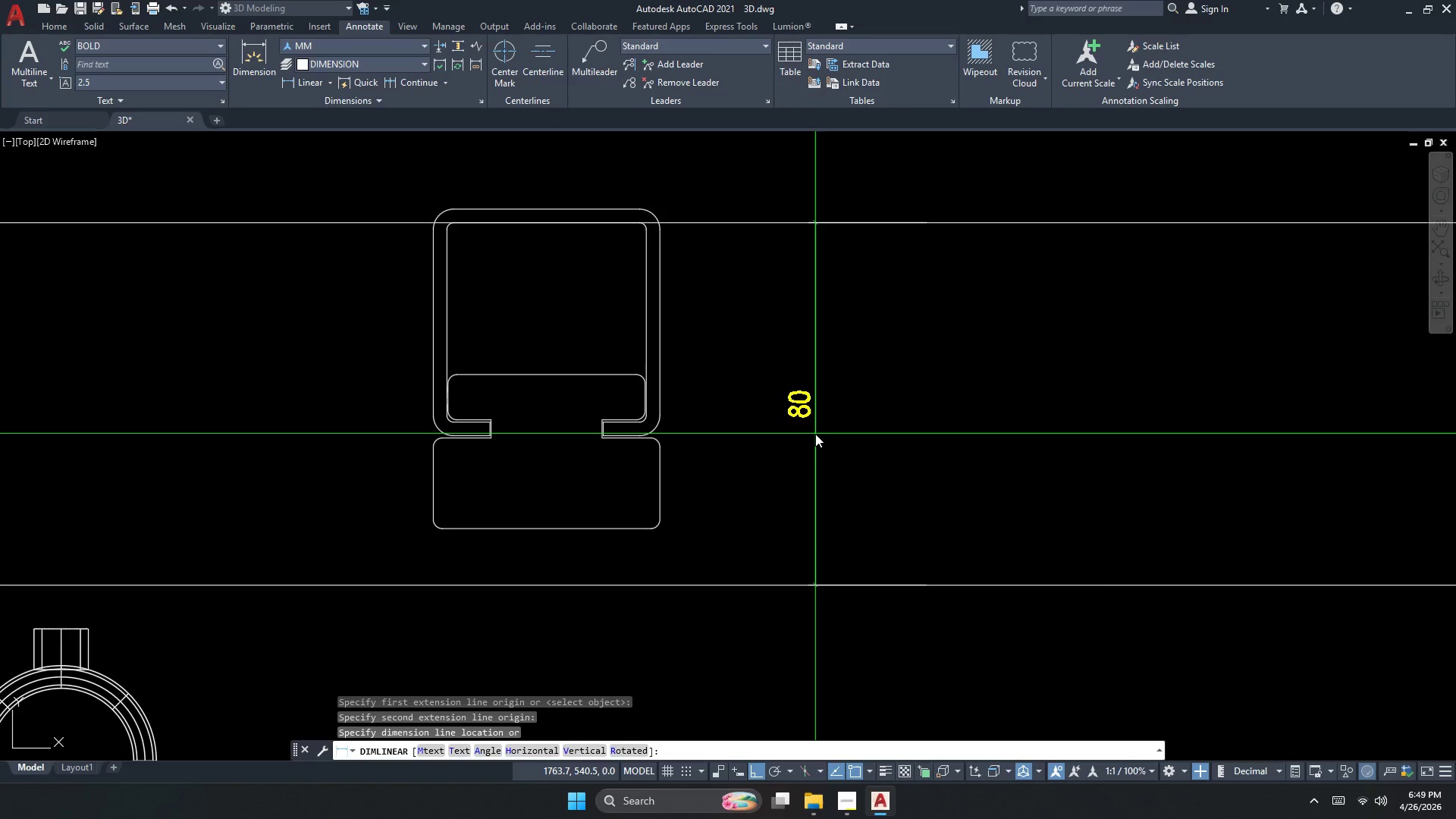 
wait(16.3)
 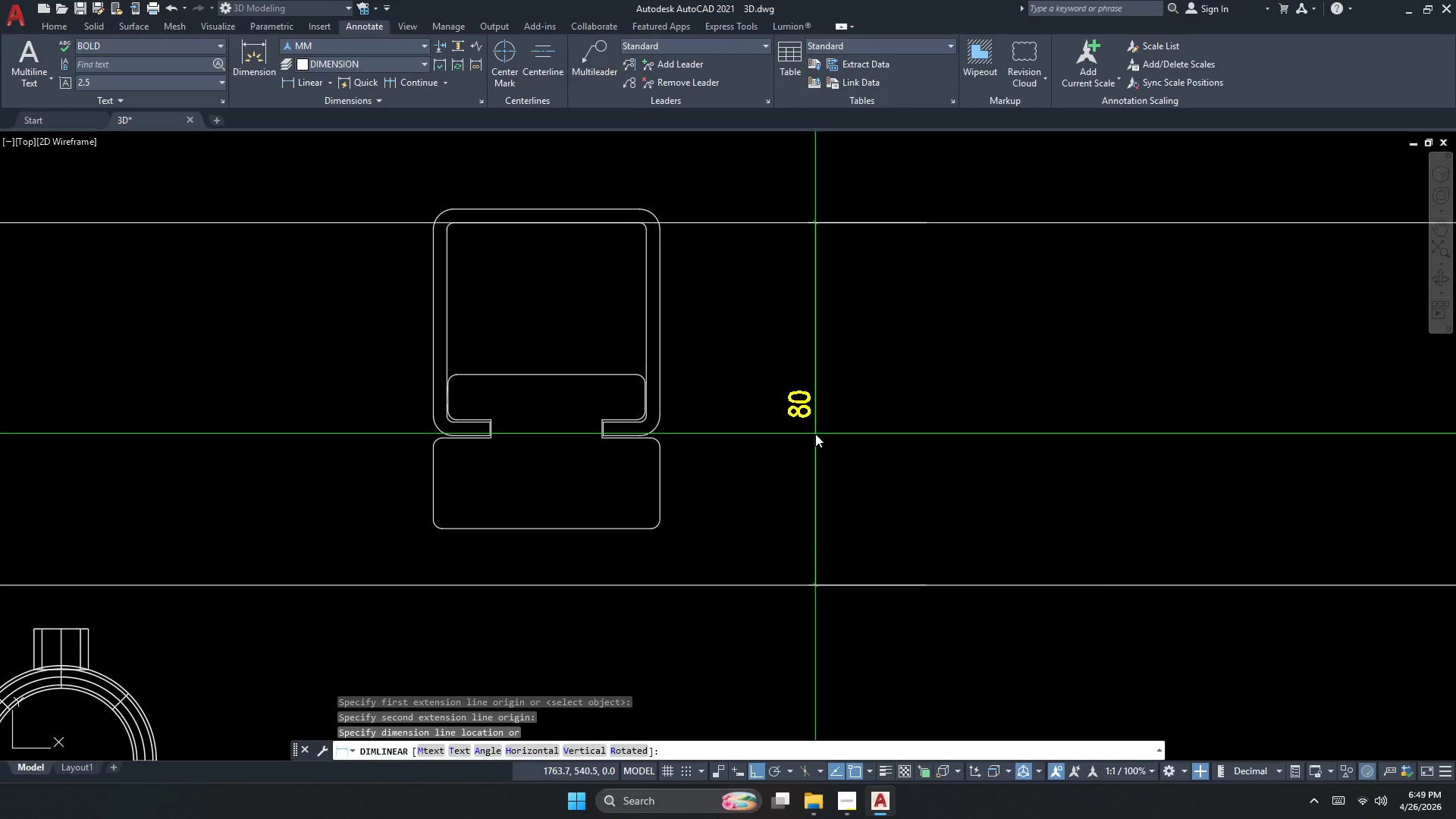 
key(Escape)
 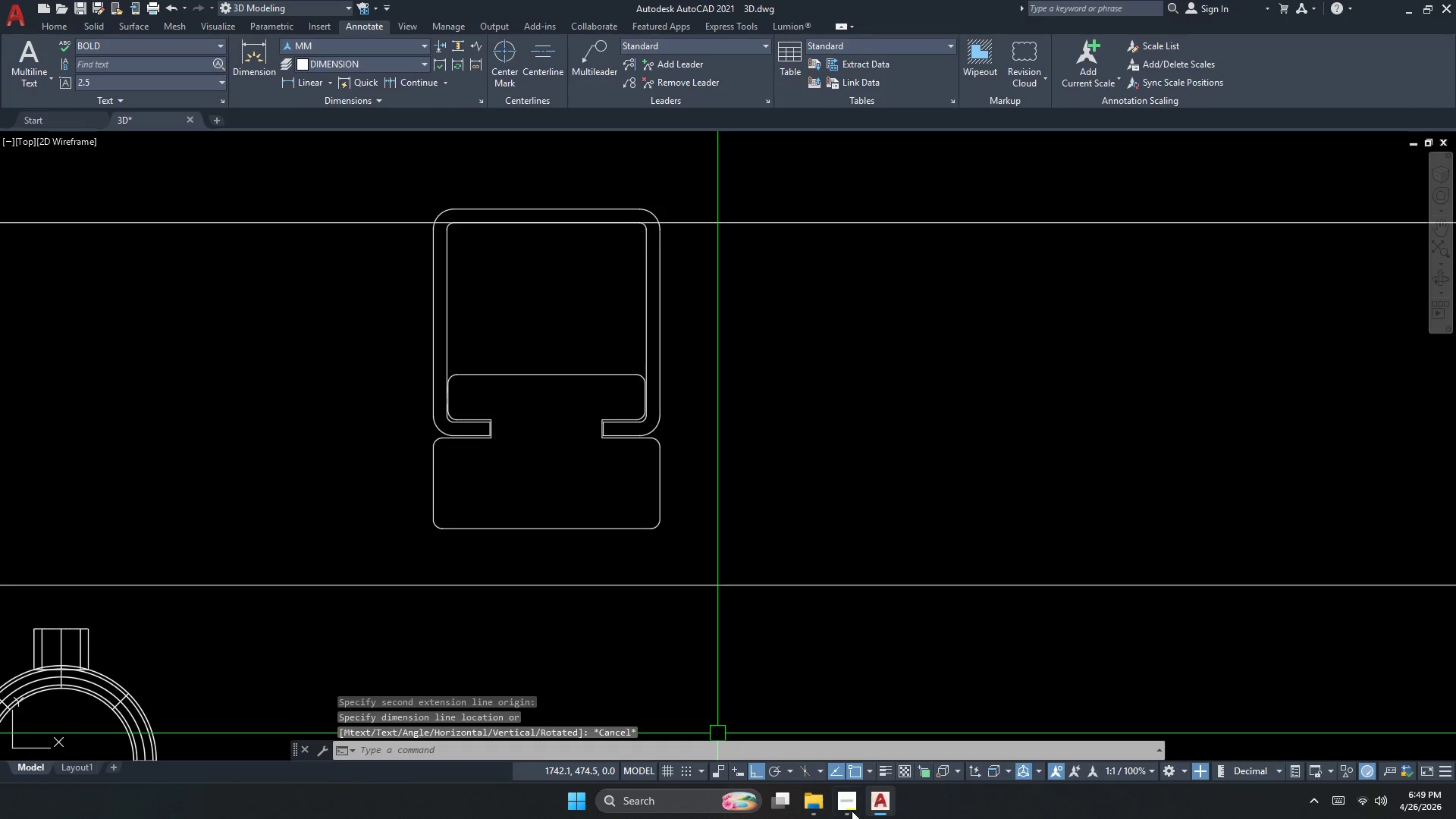 
left_click([846, 806])